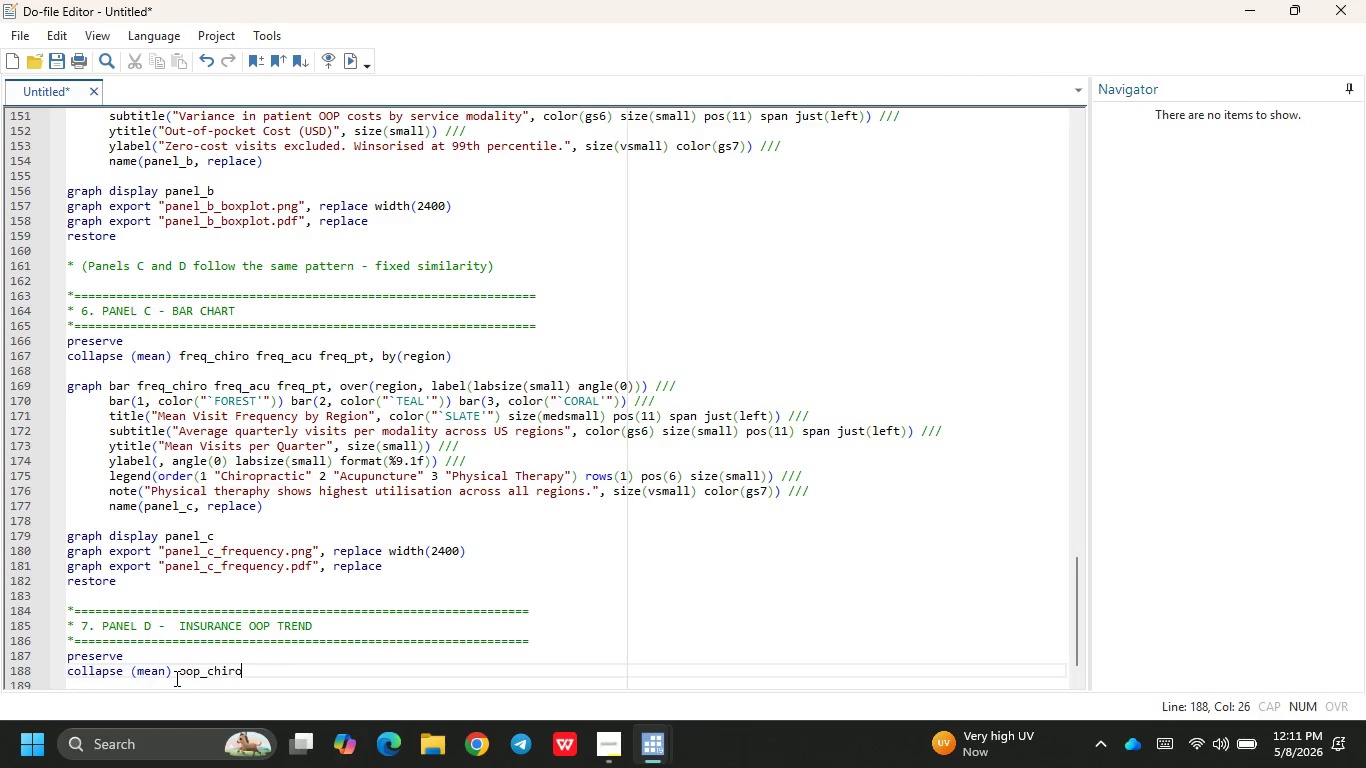 
type( oop_ac)
 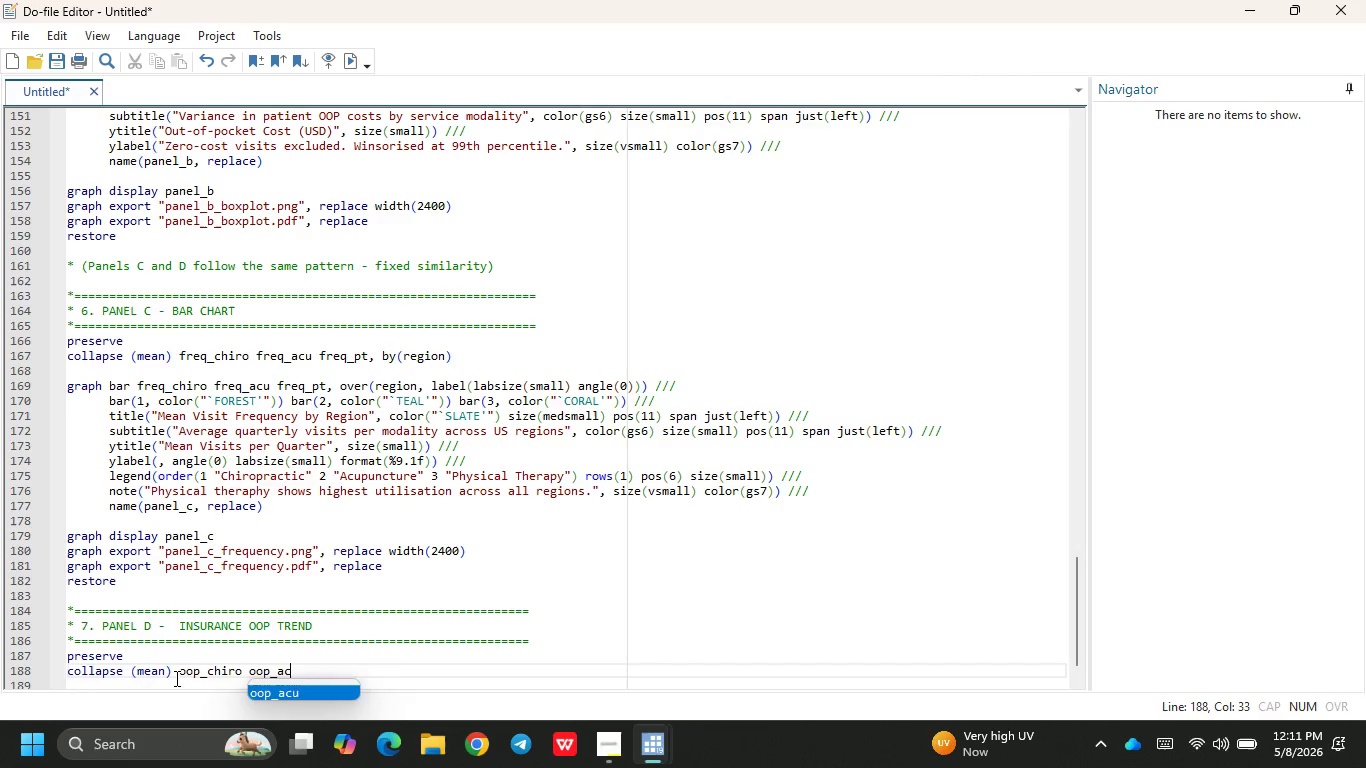 
key(Enter)
 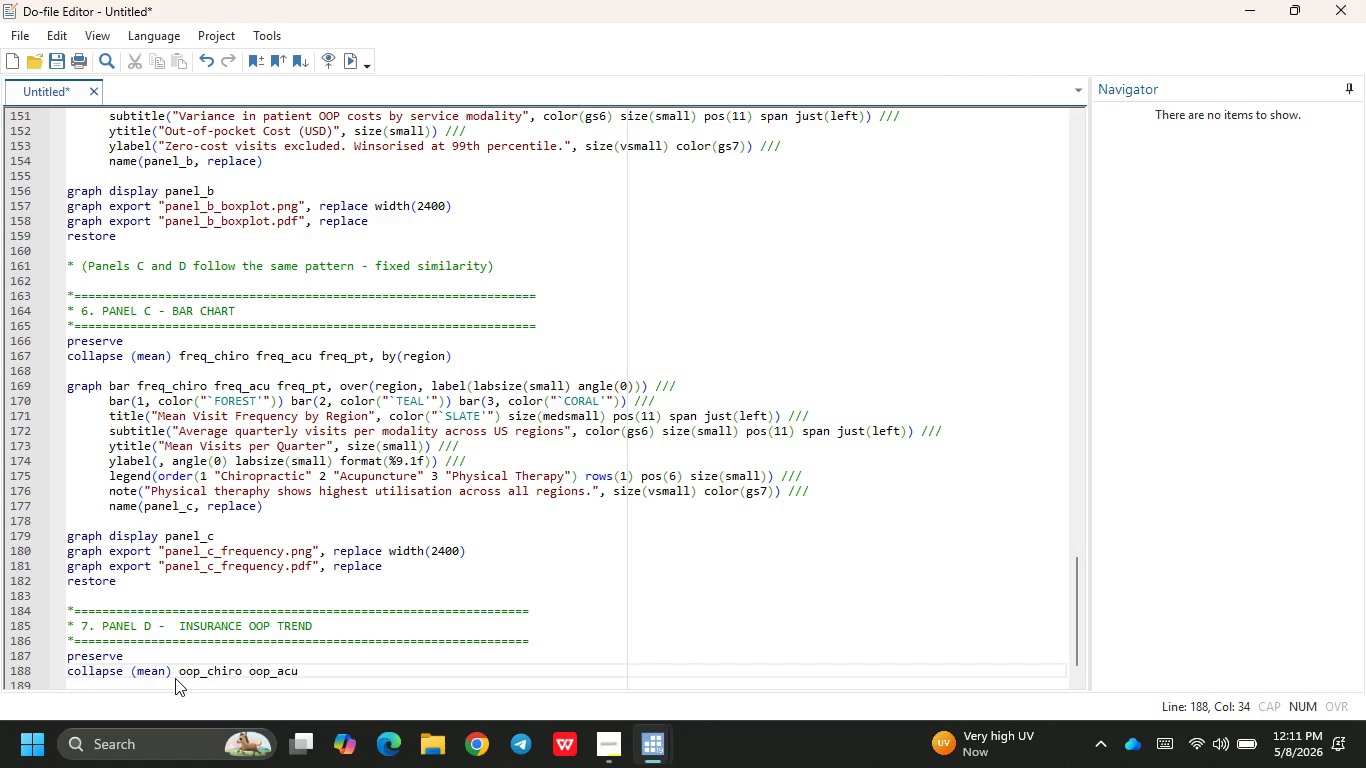 
type(c)
key(Backspace)
type( oop_p)
 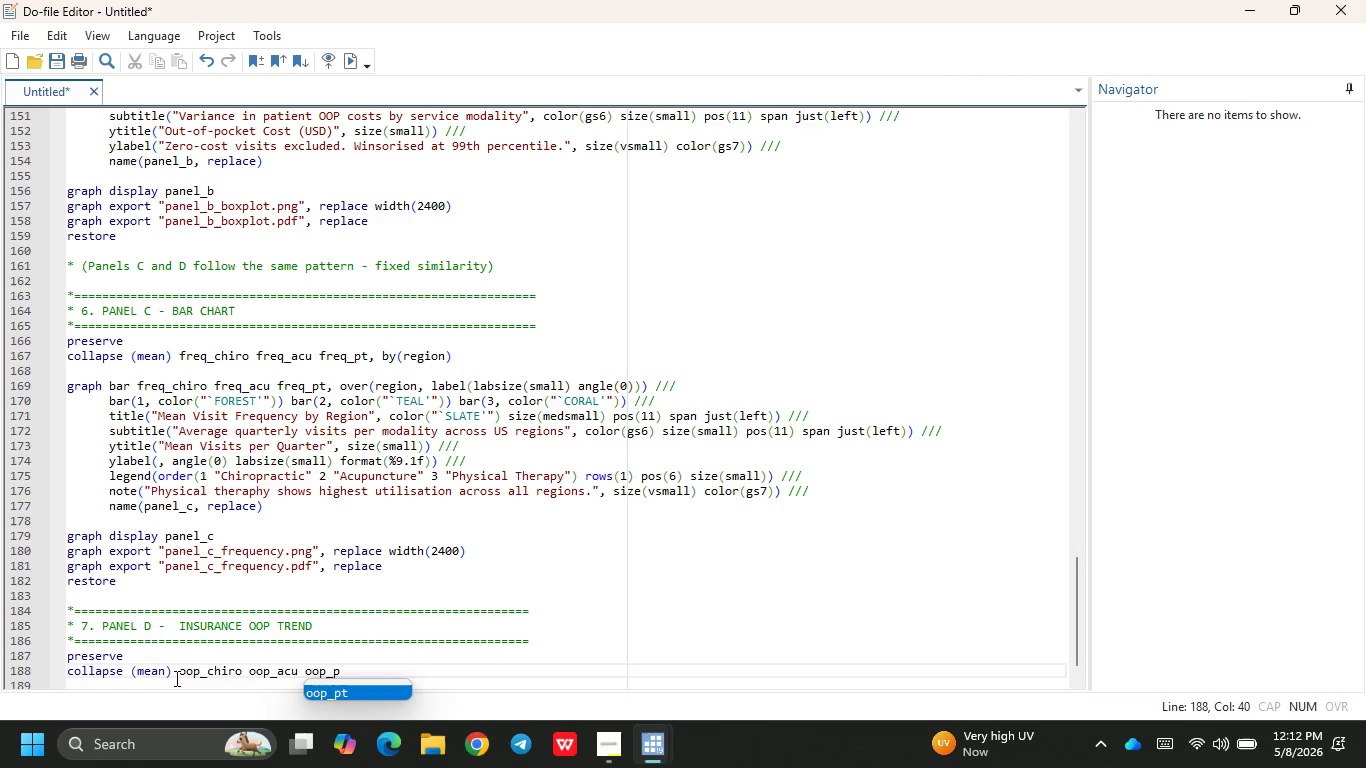 
wait(5.05)
 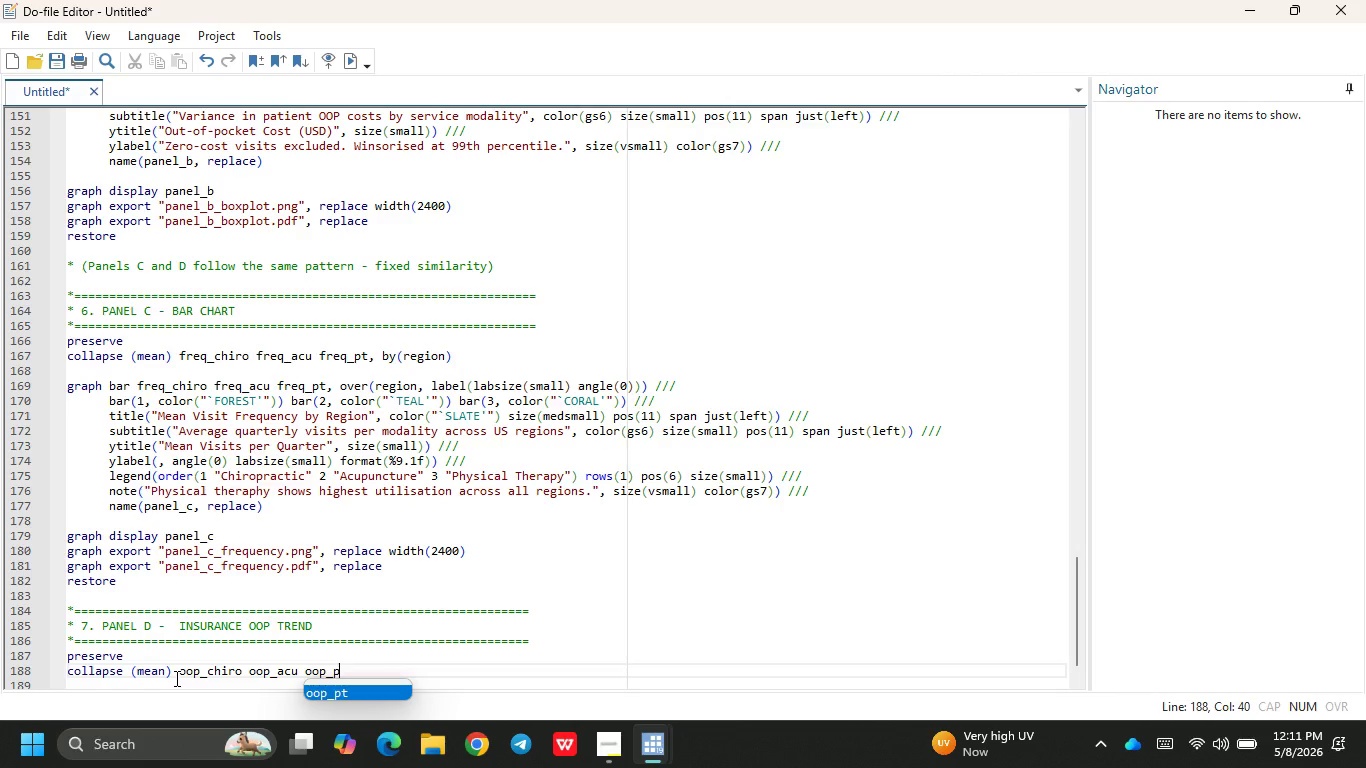 
key(Enter)
 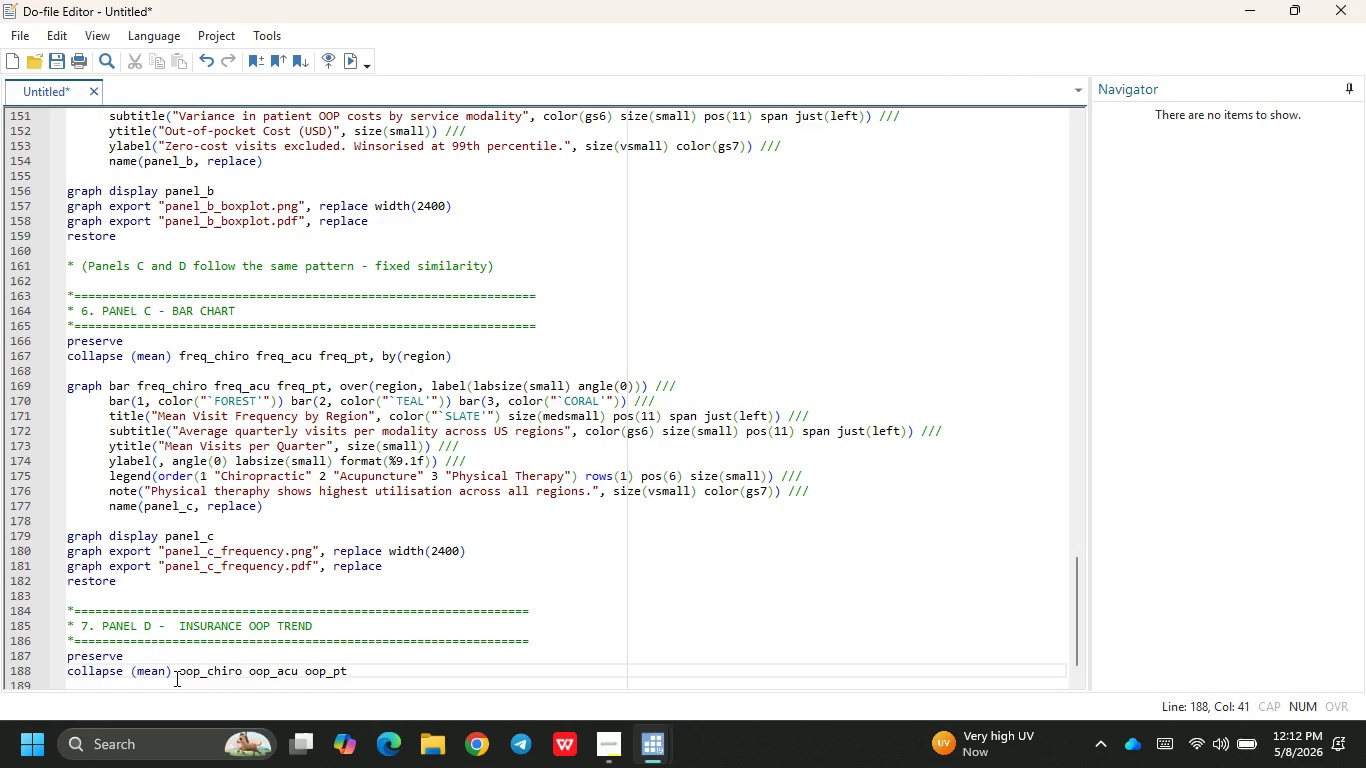 
type(, by(peri)
 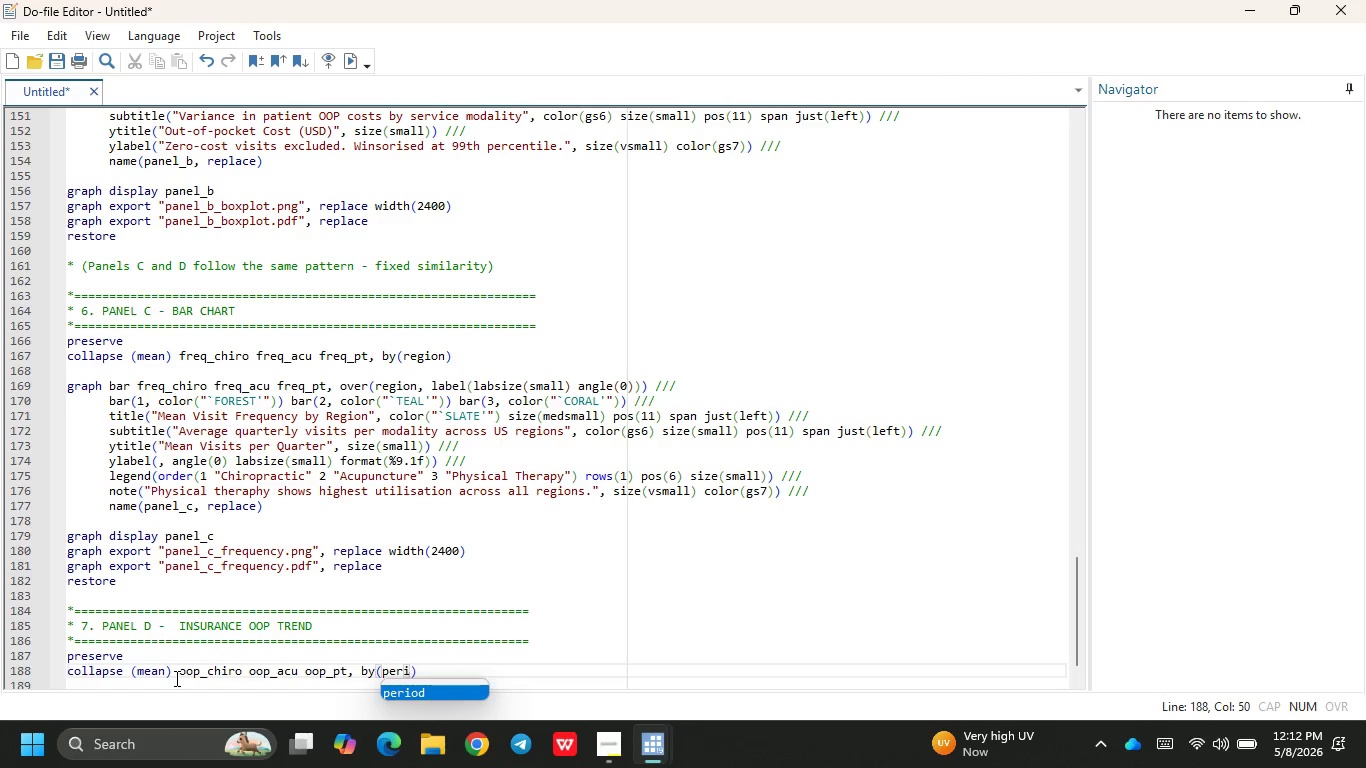 
key(Enter)
 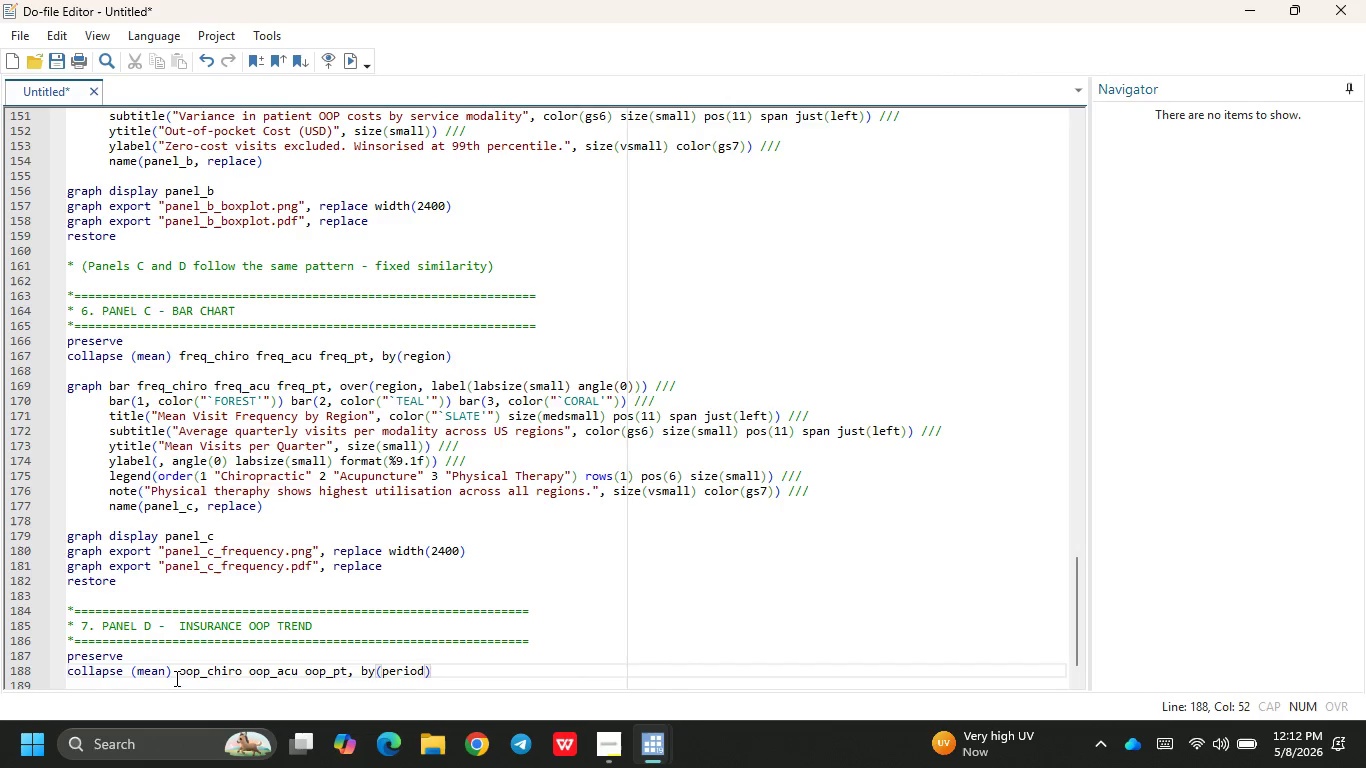 
type( insurance )
 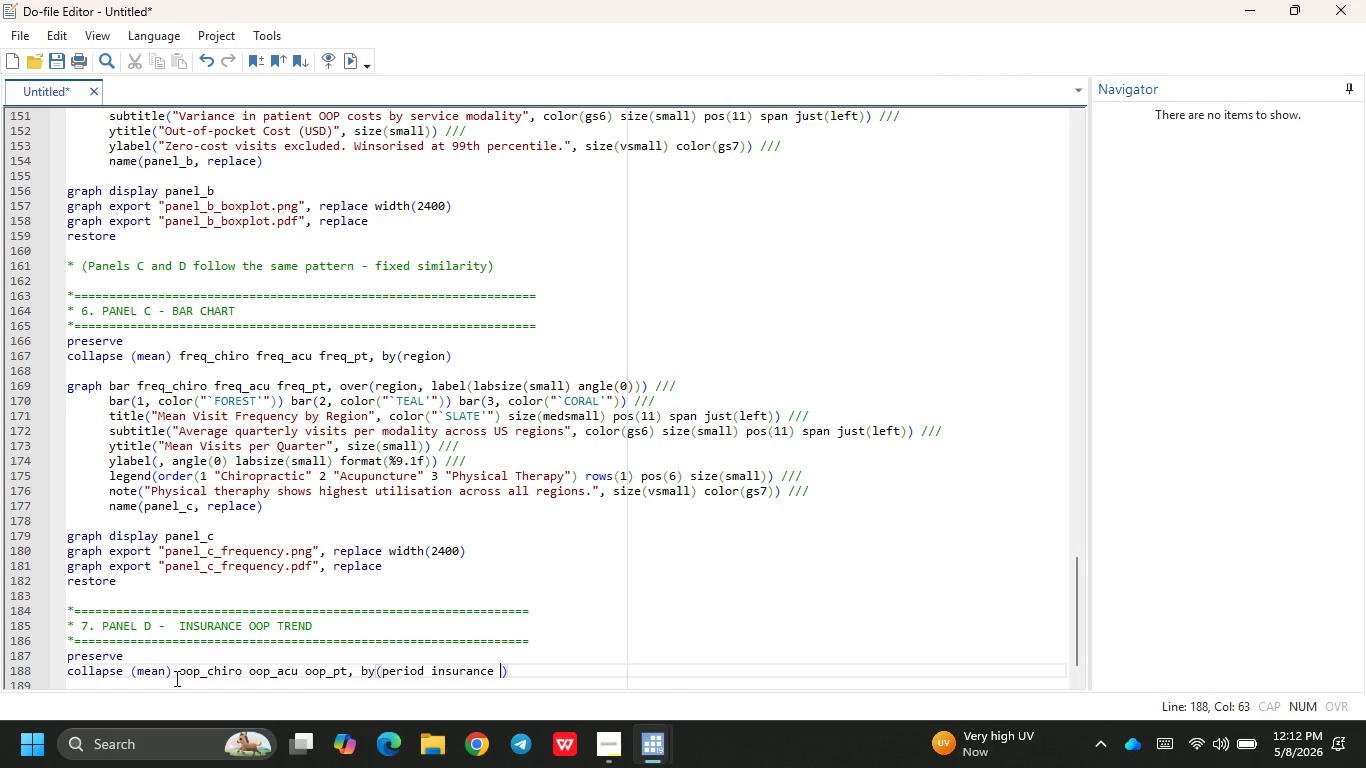 
key(ArrowRight)
 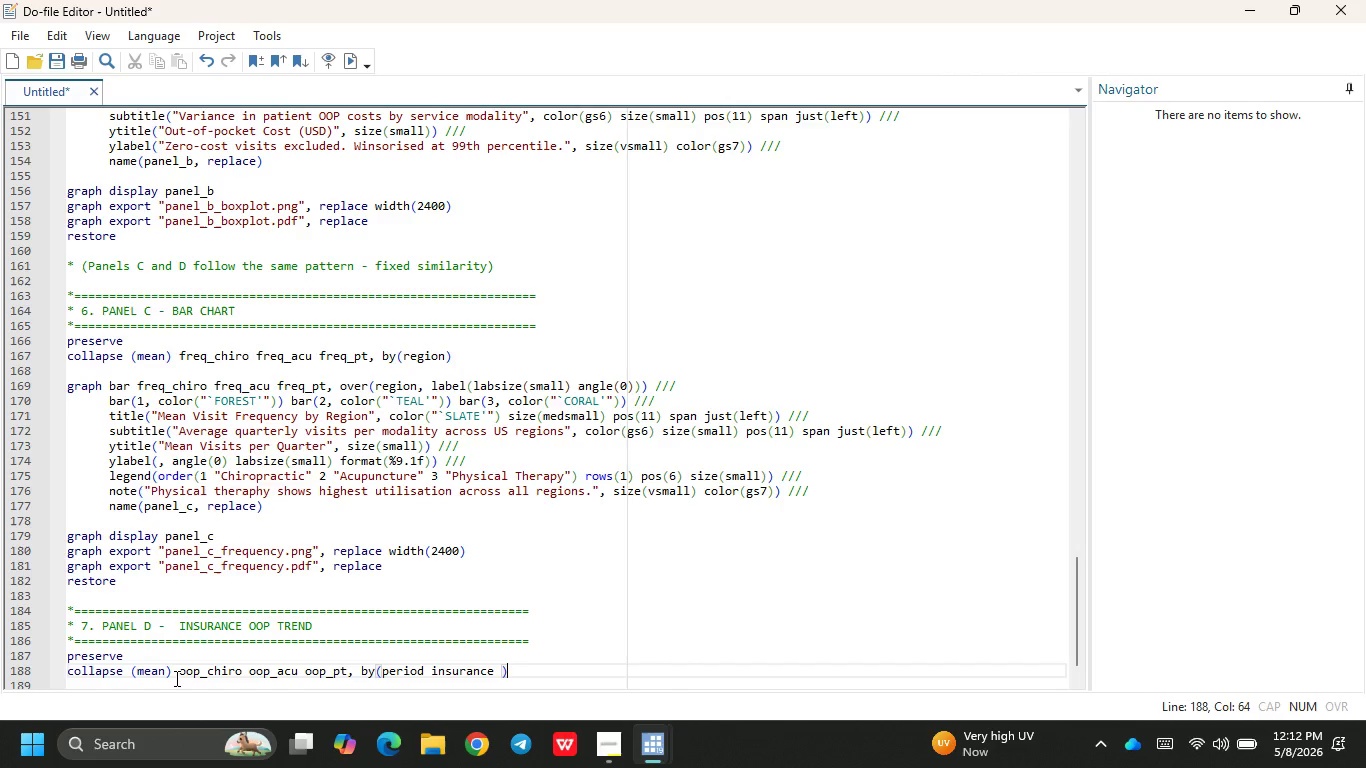 
key(ArrowLeft)
 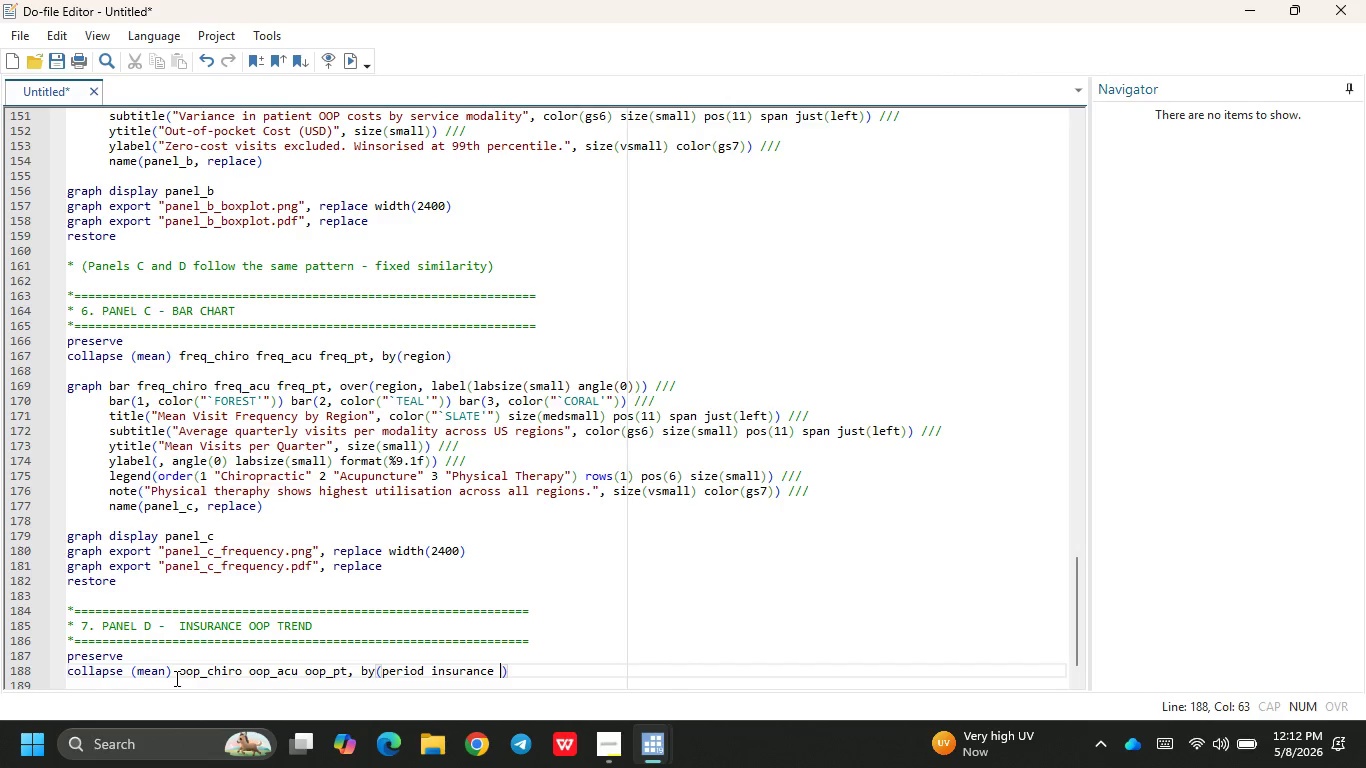 
key(Backspace)
 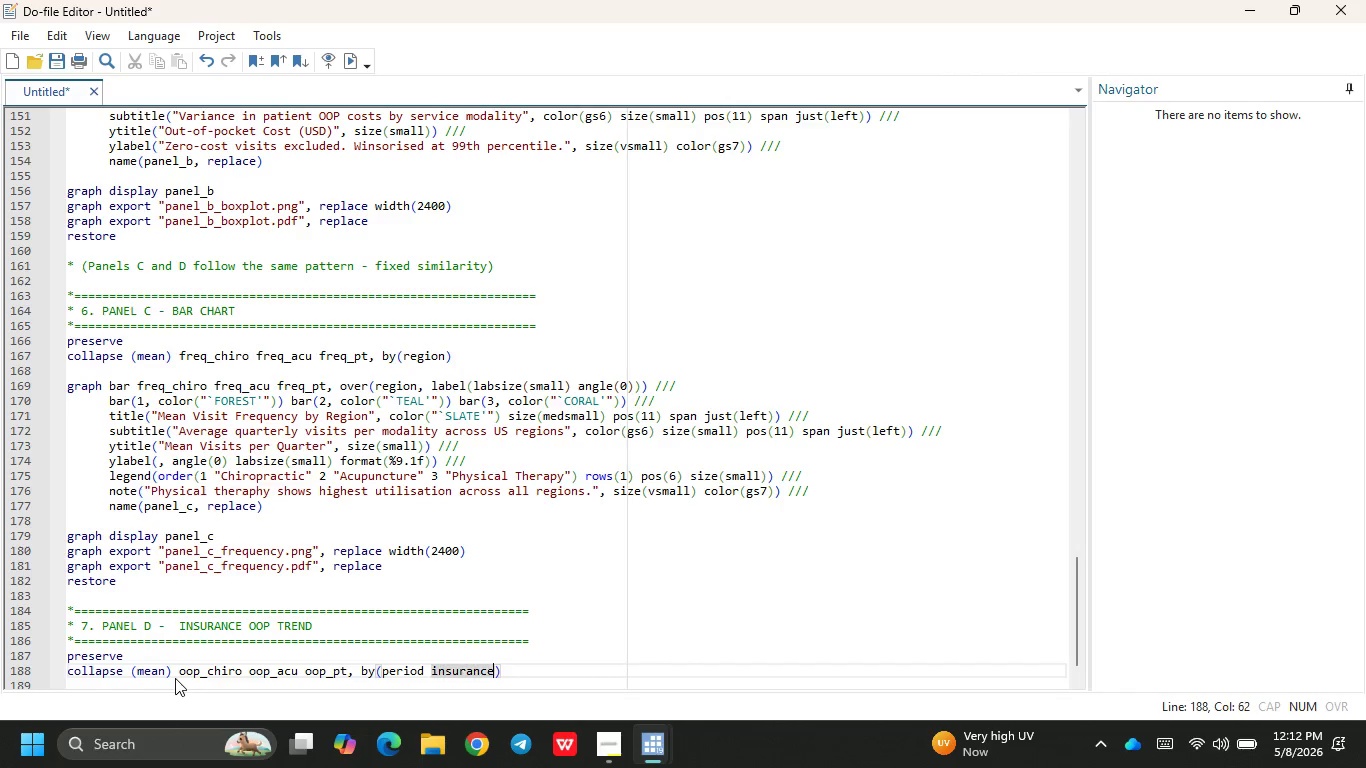 
key(ArrowRight)
 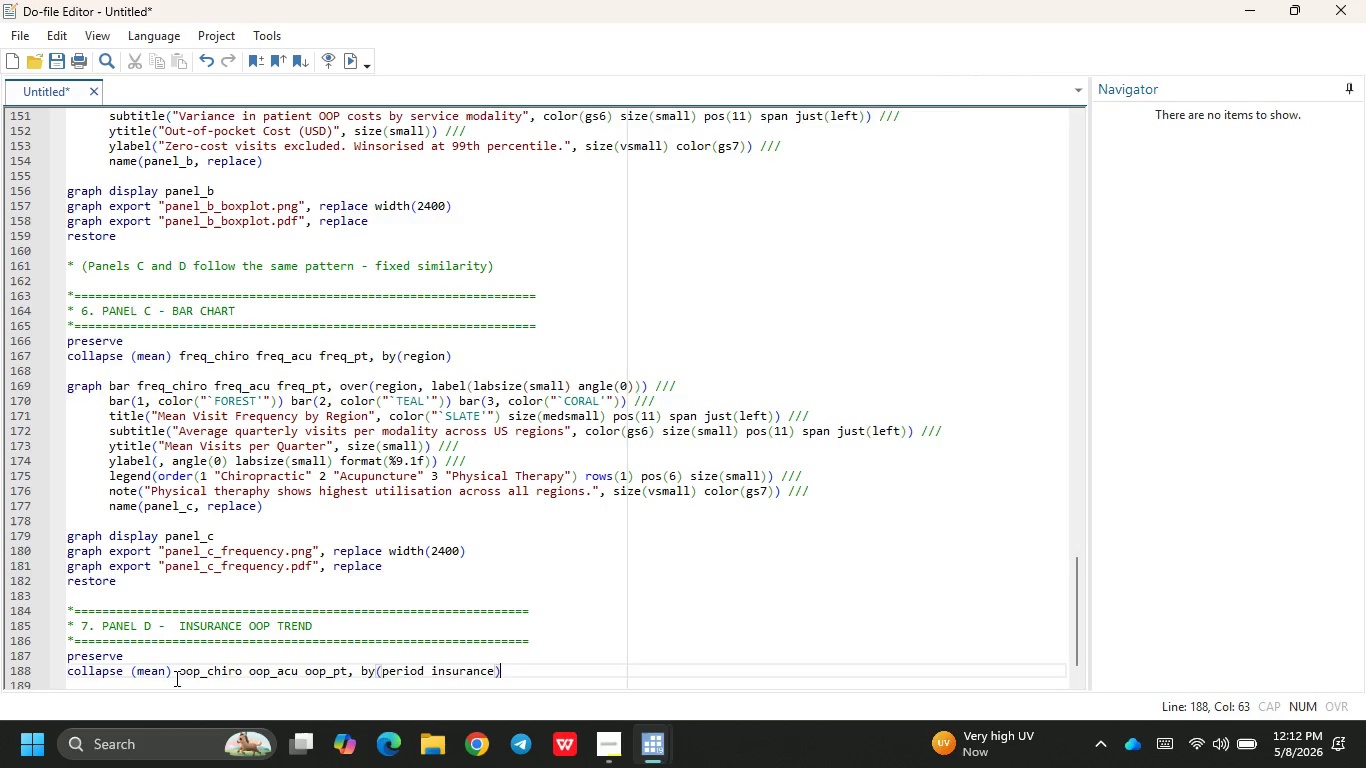 
key(Enter)
 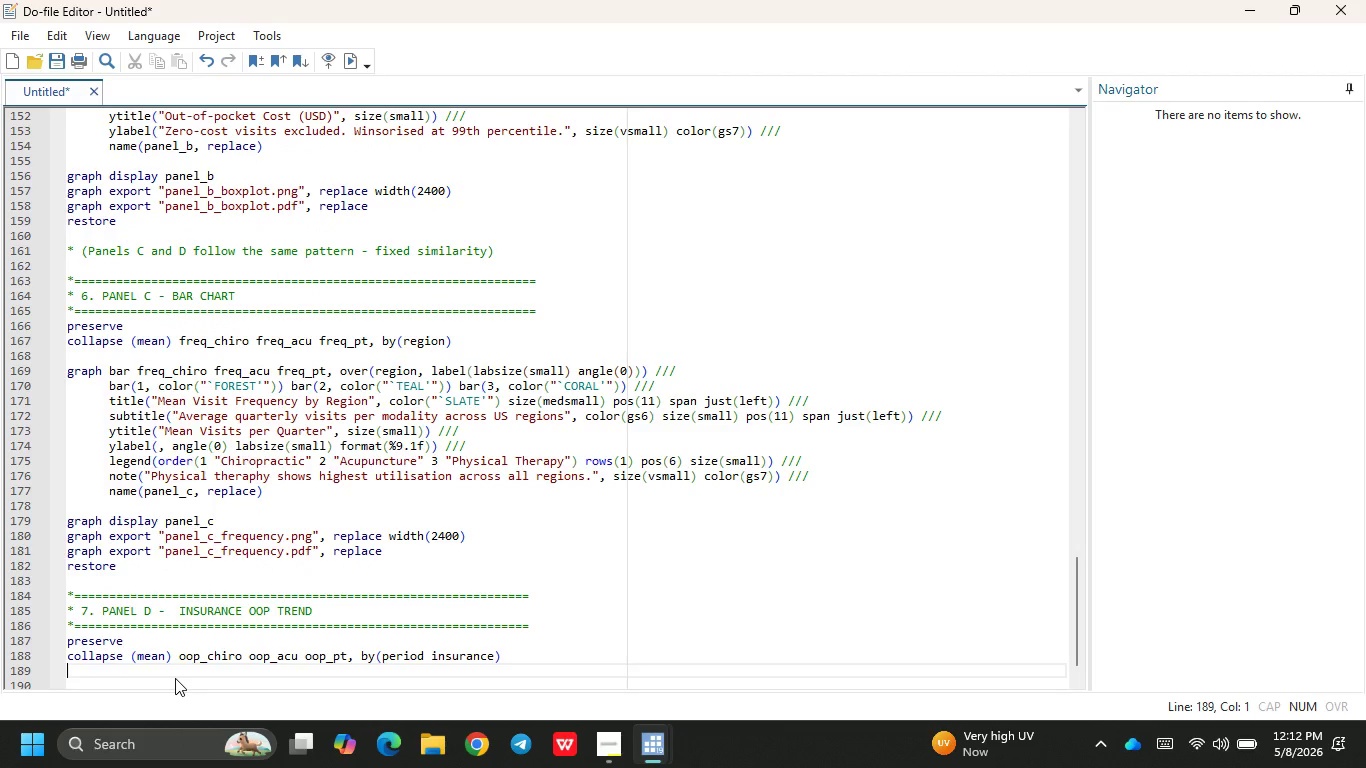 
key(Enter)
 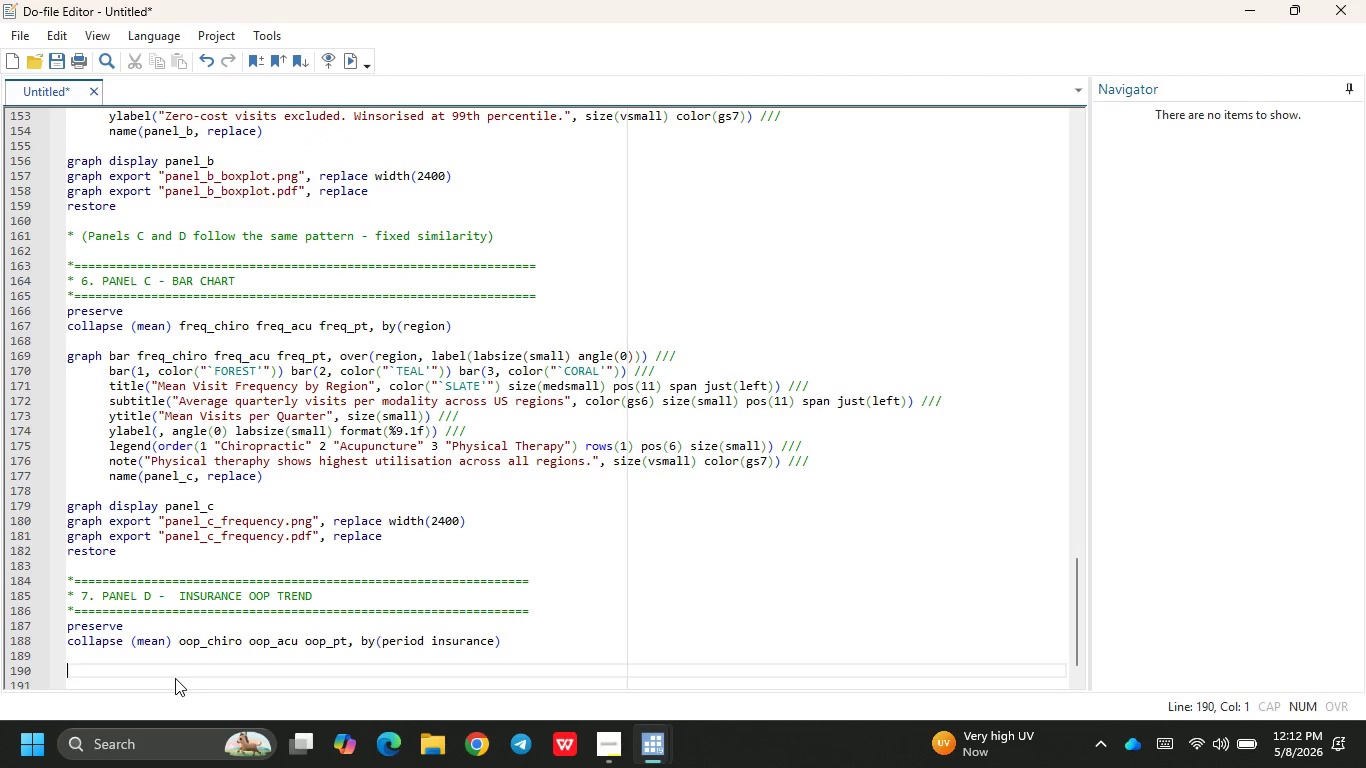 
type(tw)
 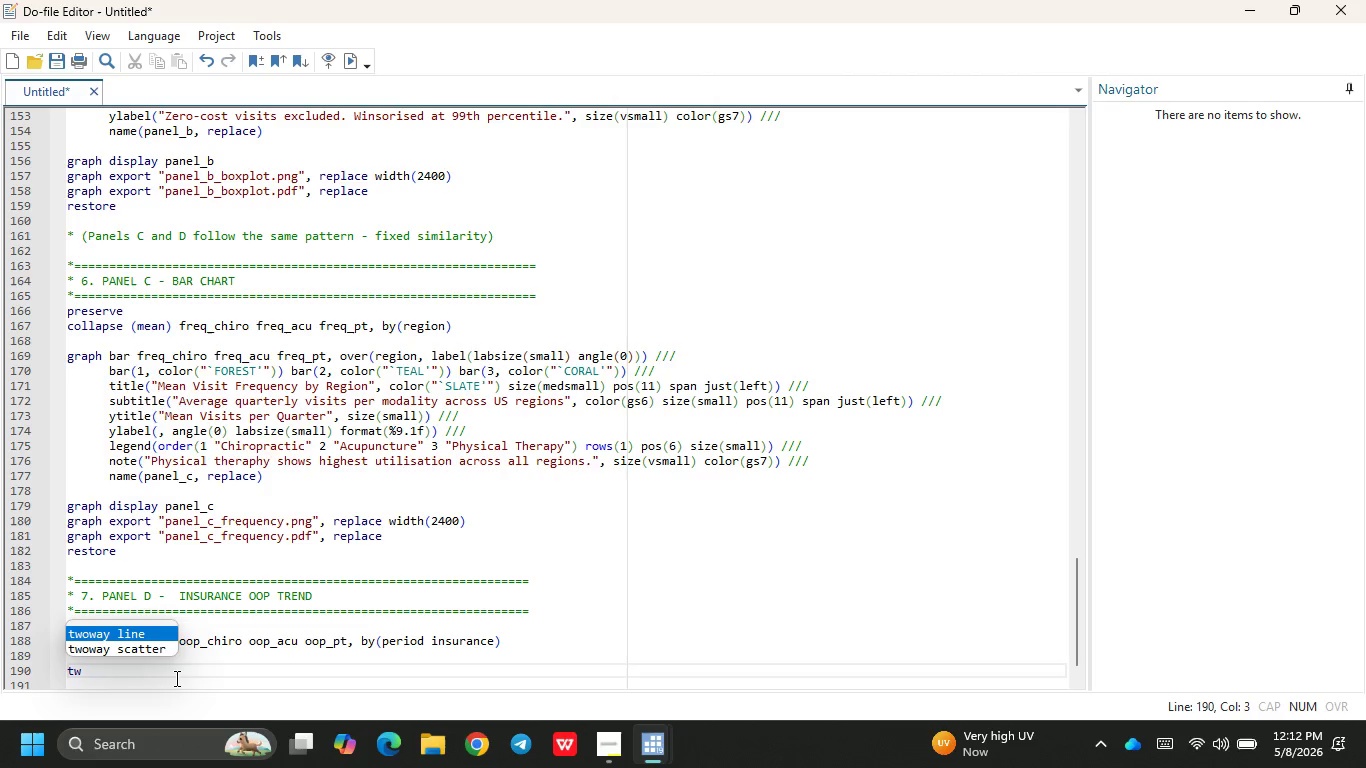 
key(Enter)
 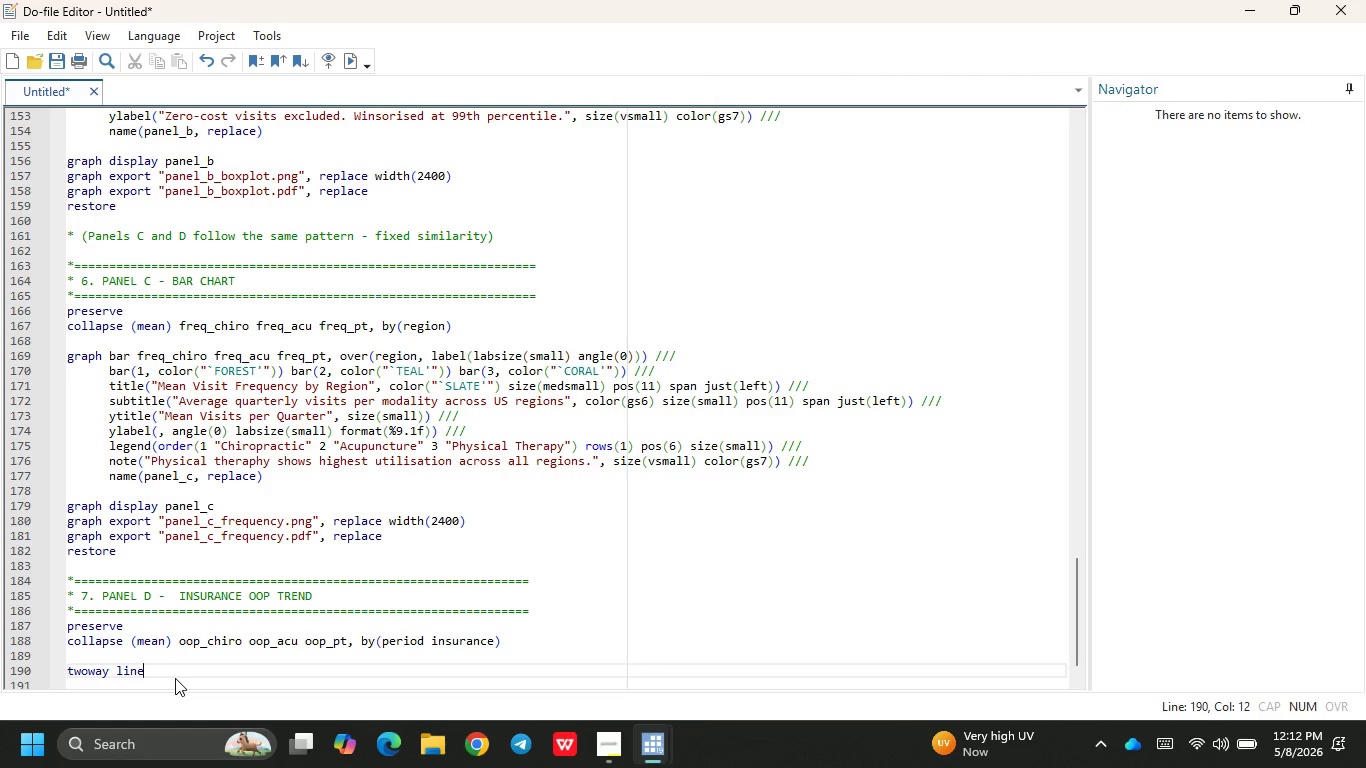 
key(Backspace)
 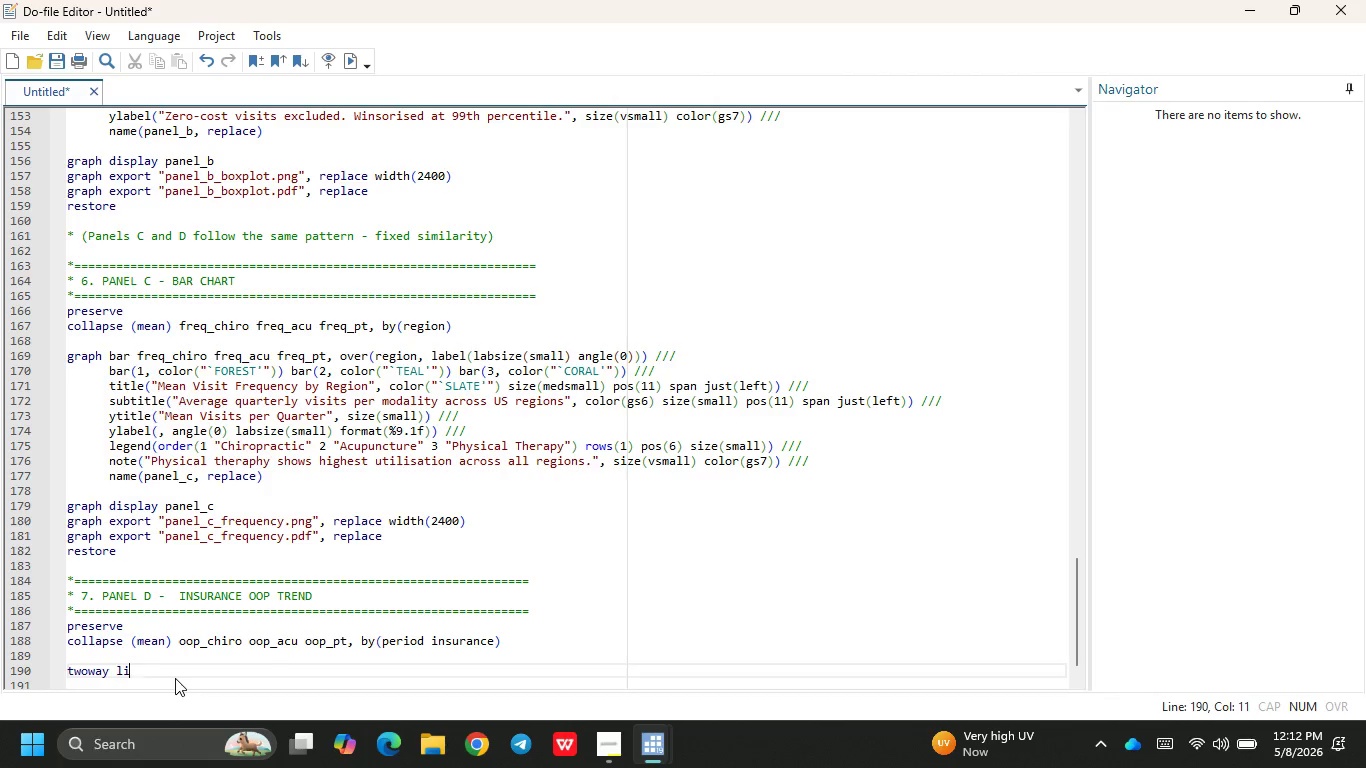 
key(Backspace)
 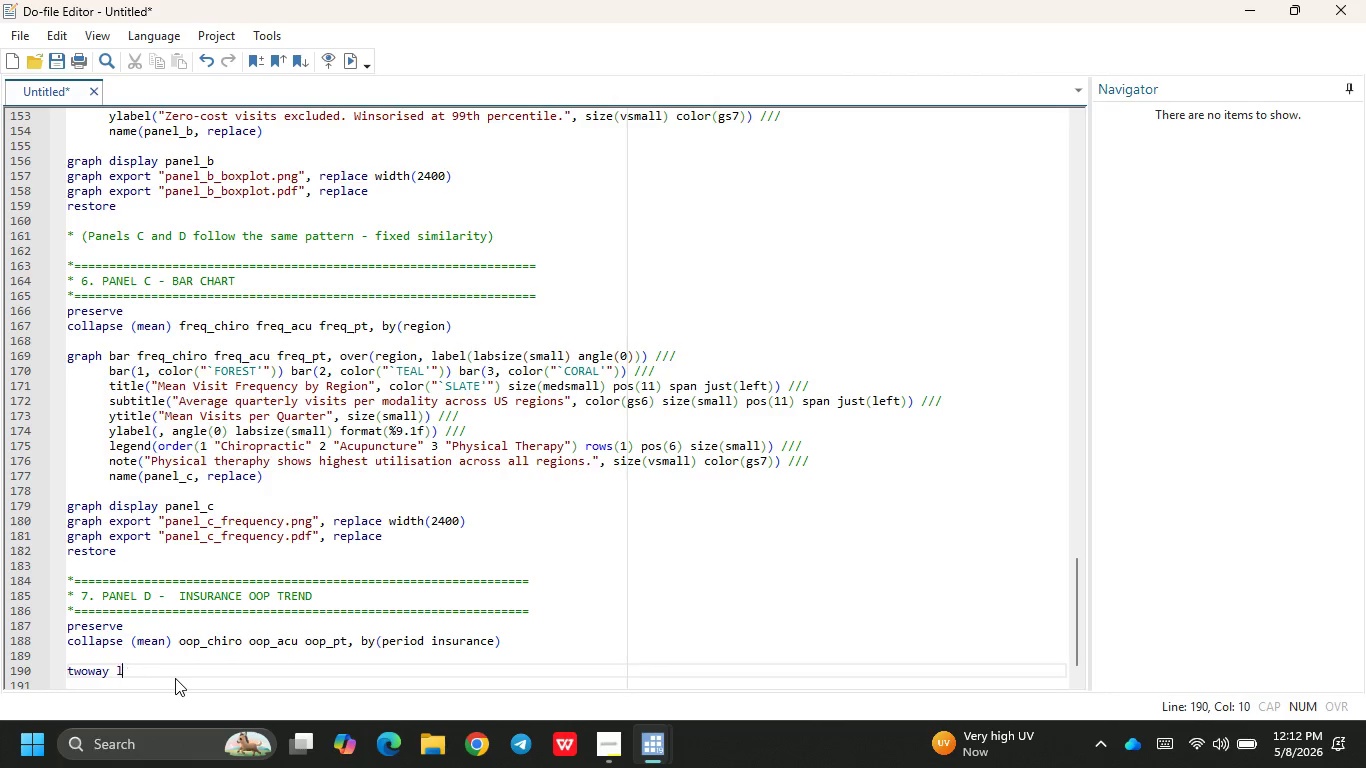 
key(Backspace)
 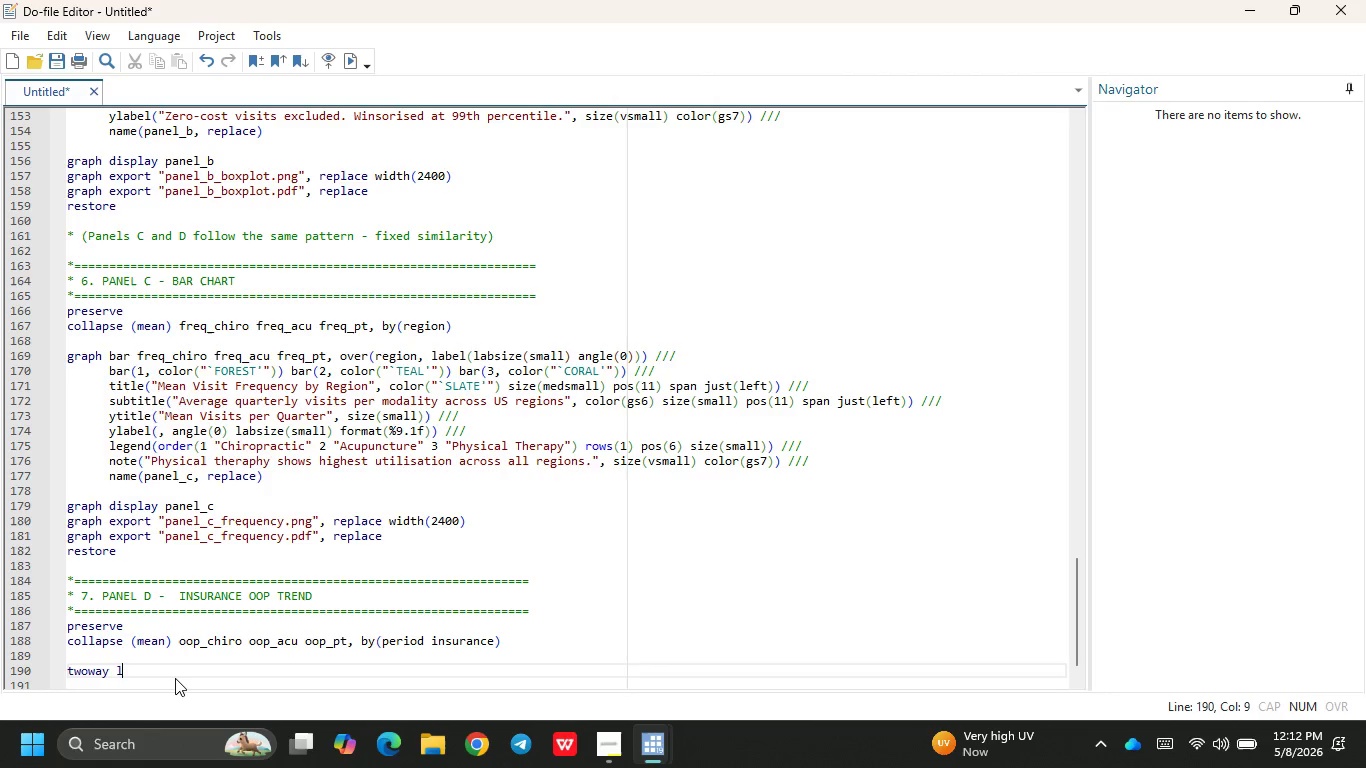 
key(Backspace)
 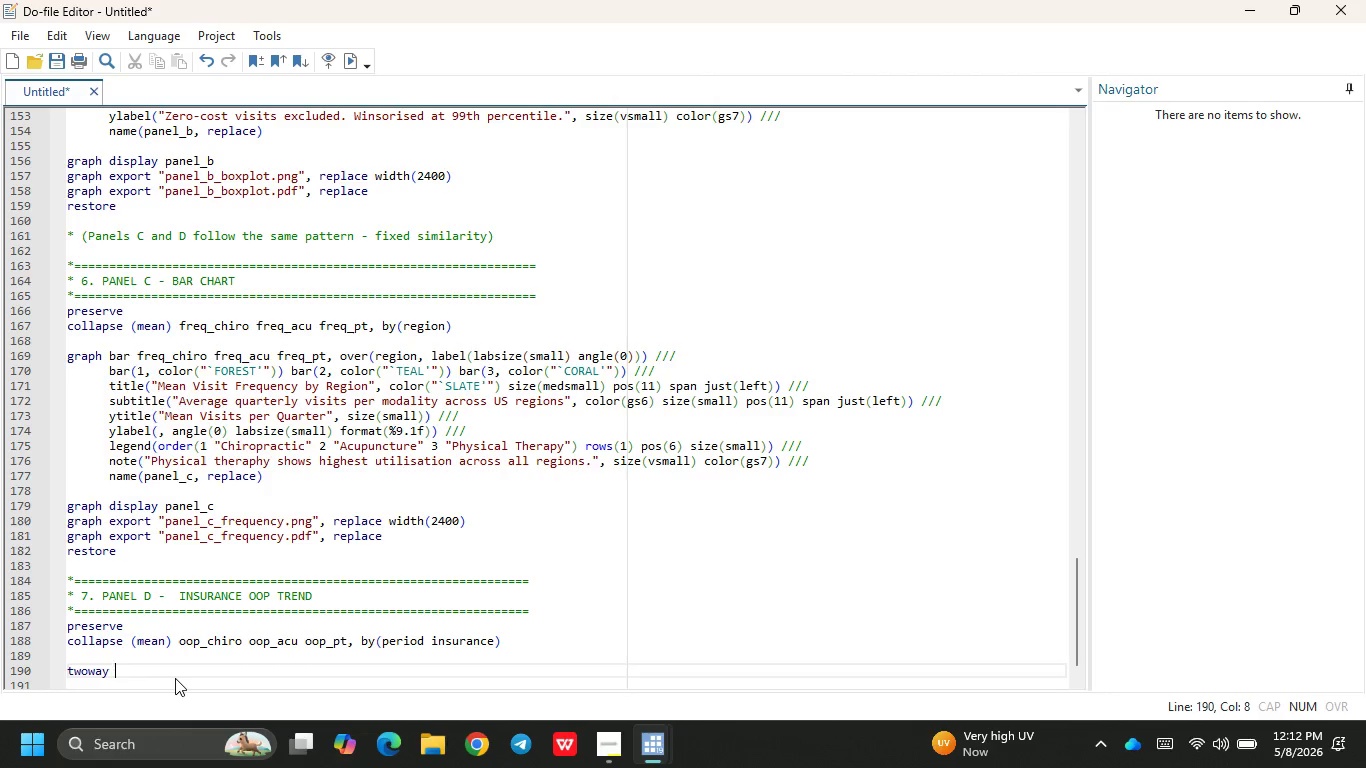 
key(Slash)
 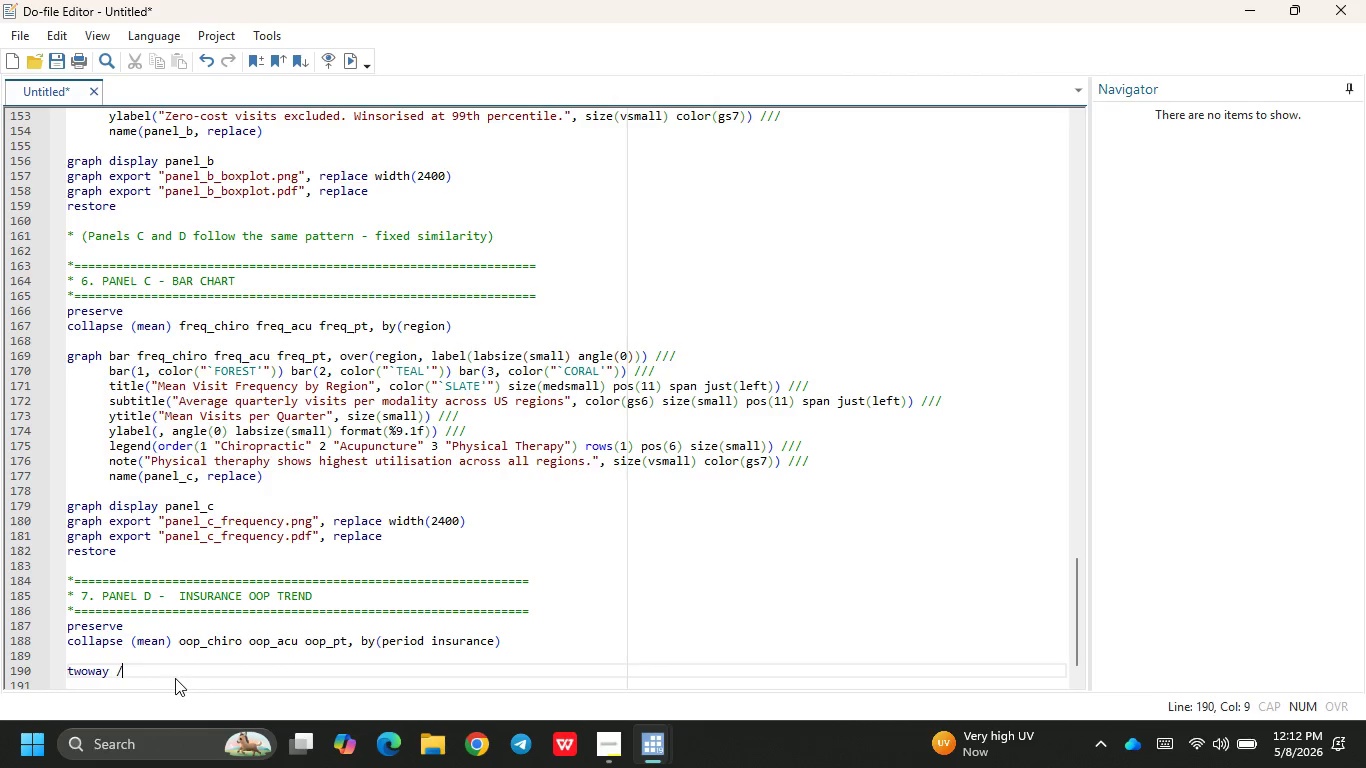 
key(Slash)
 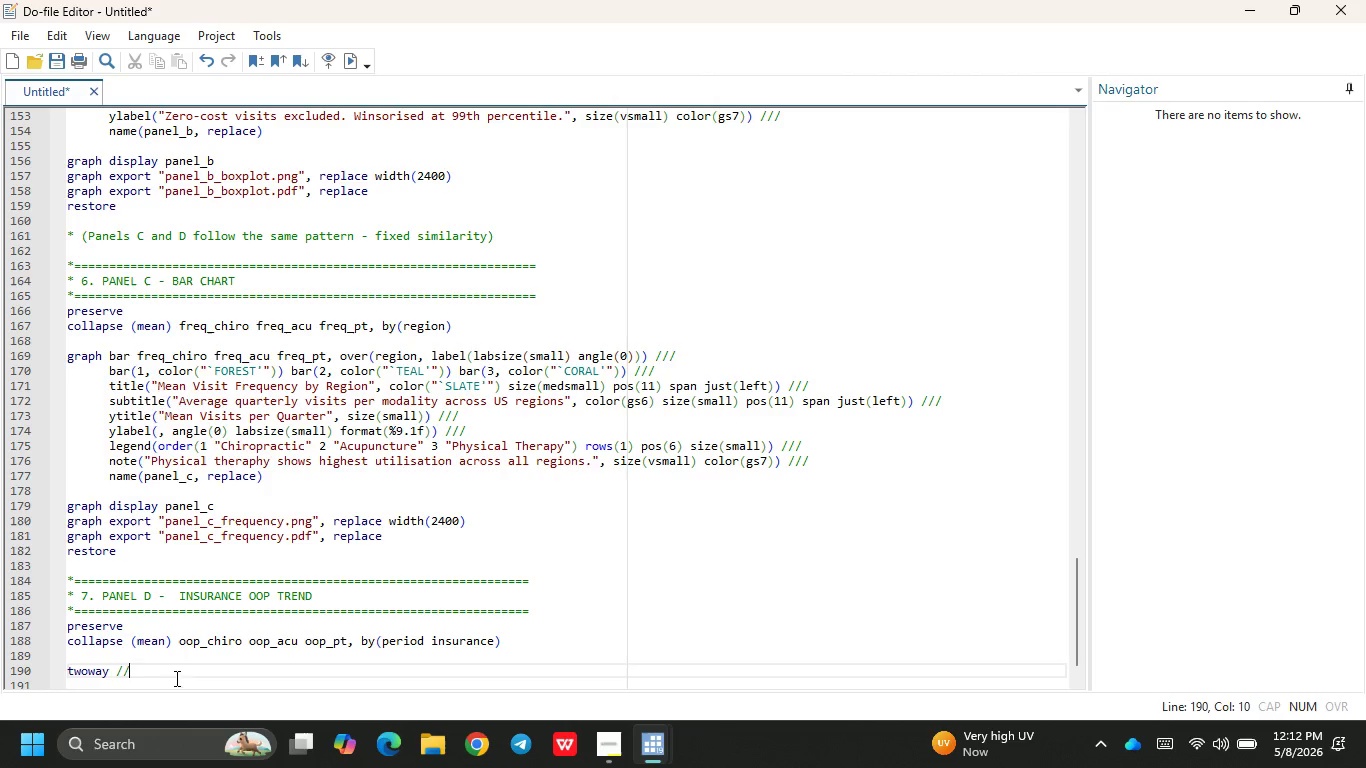 
key(Slash)
 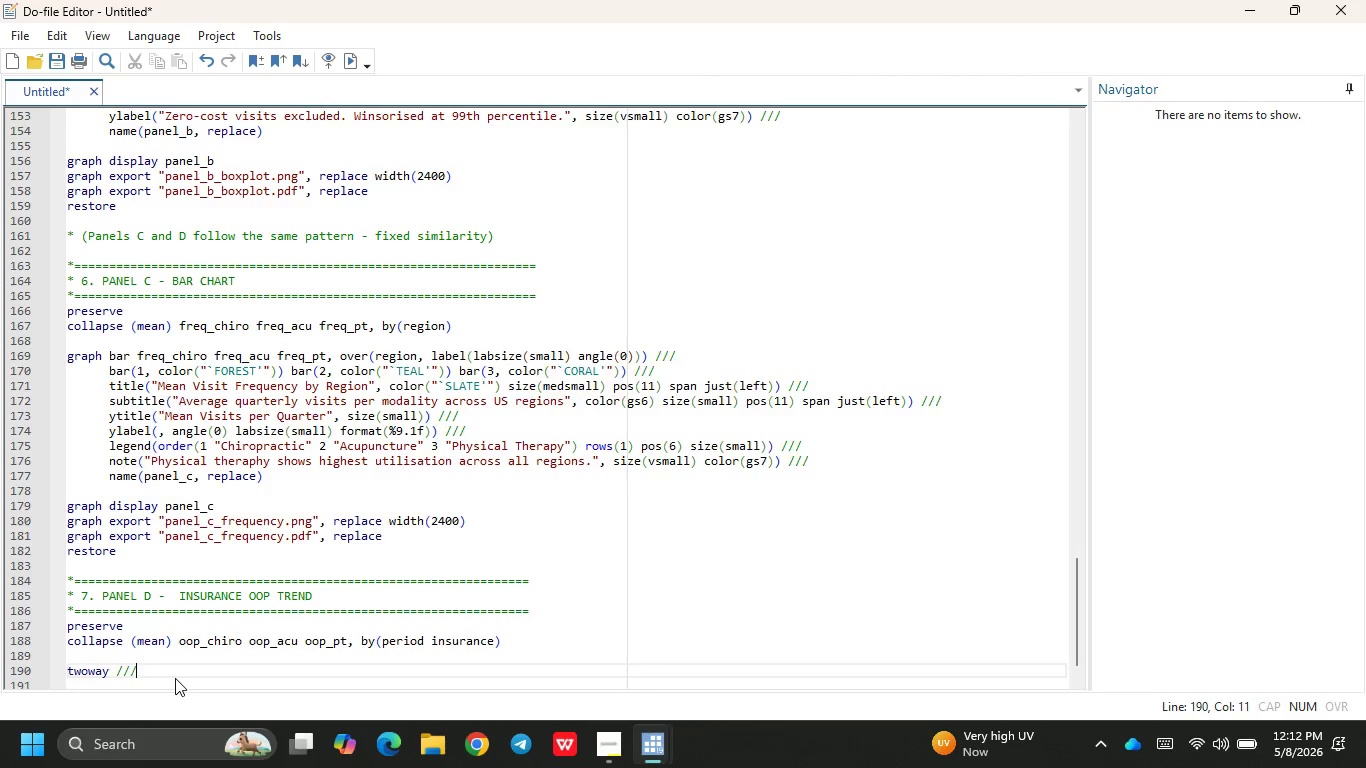 
key(Enter)
 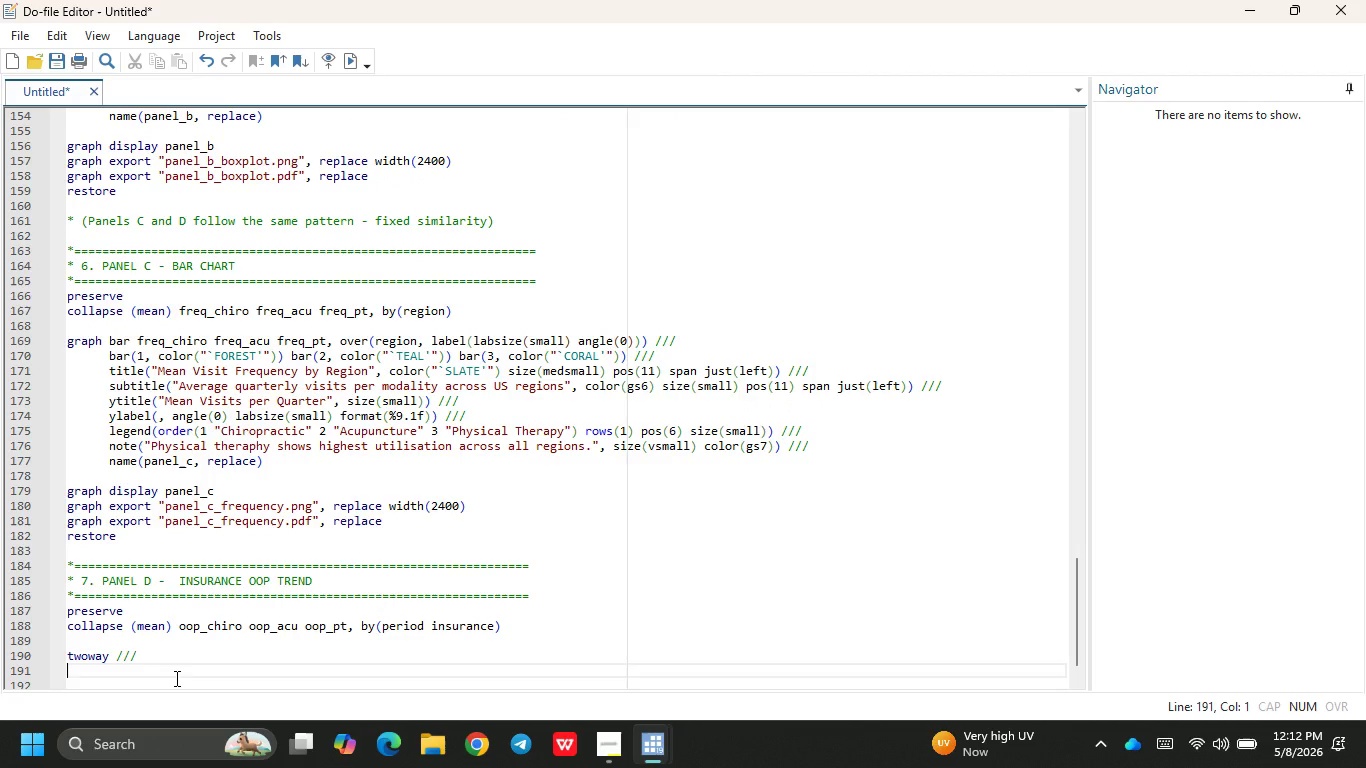 
type(()
key(Backspace)
type(     (connect)
 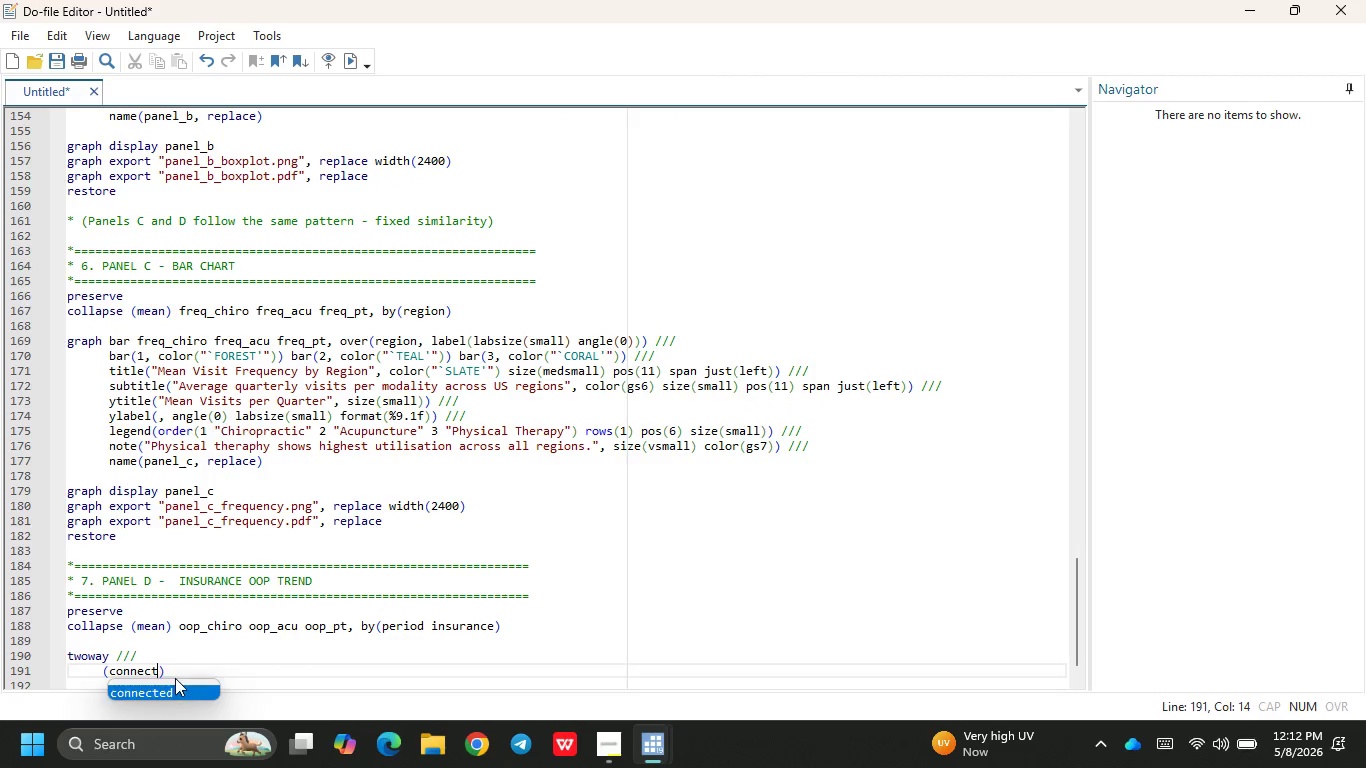 
key(Enter)
 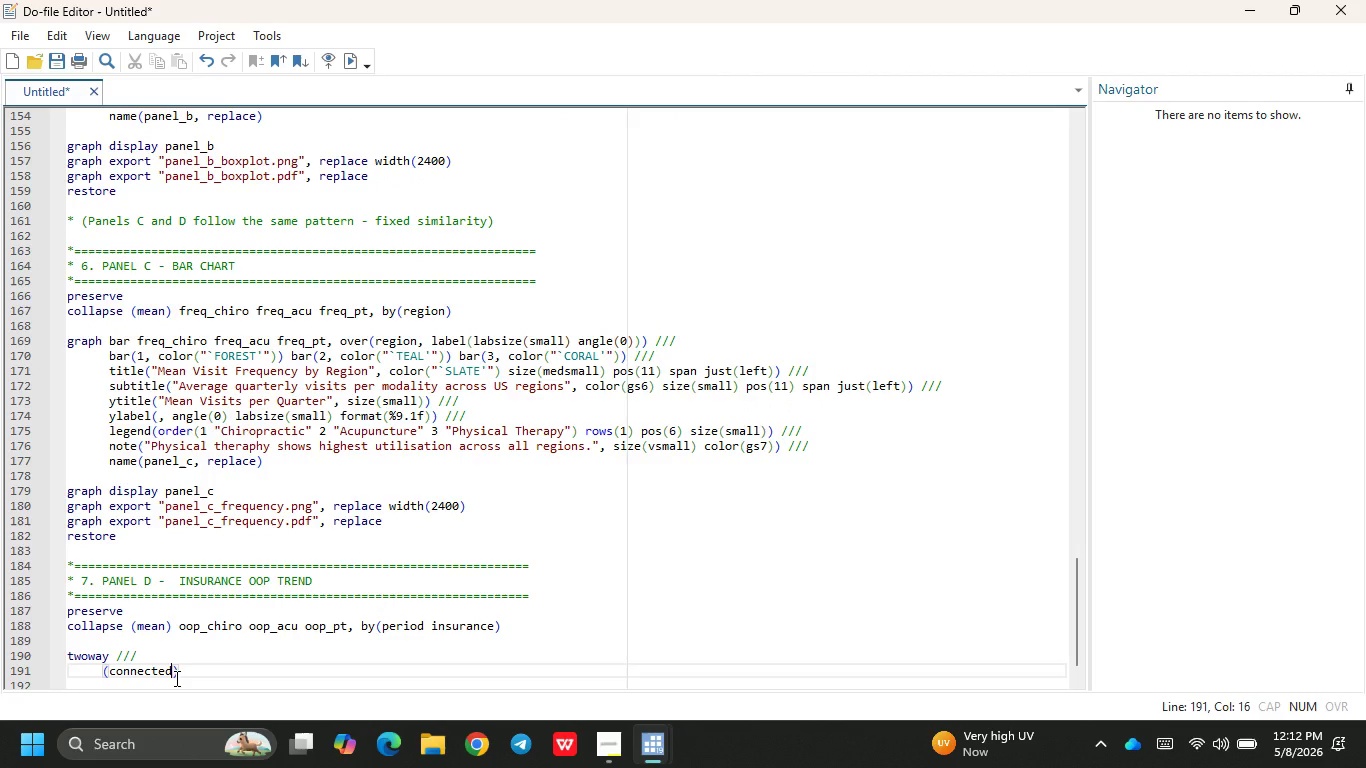 
type( oop_chiro period if insu)
 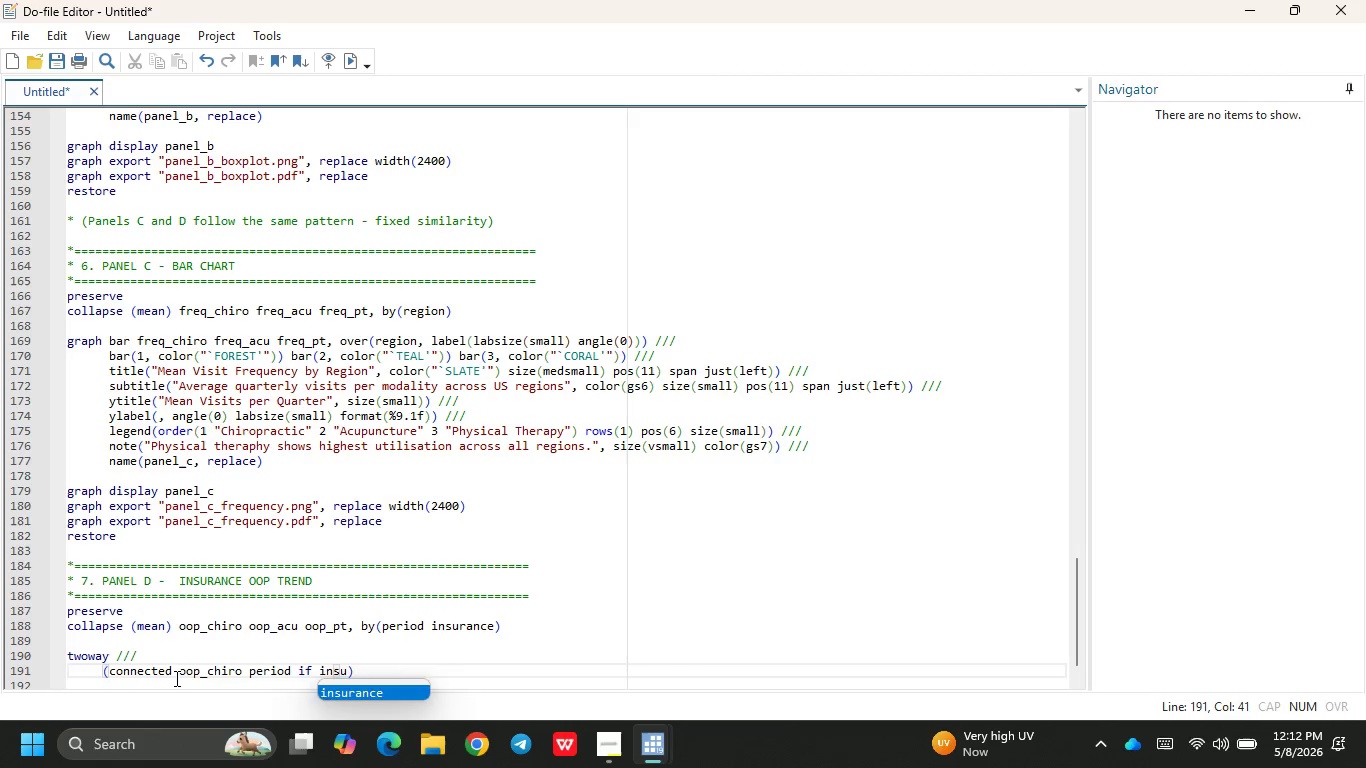 
key(Enter)
 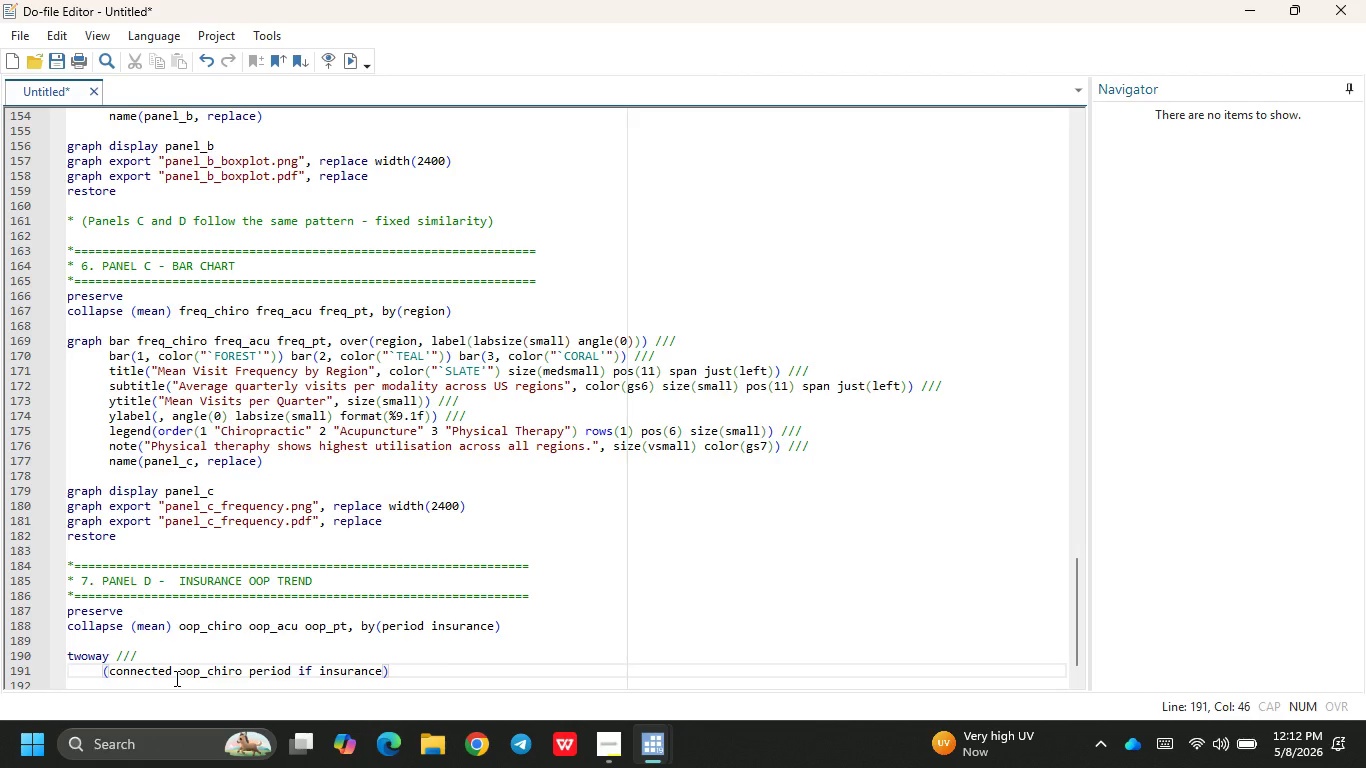 
type( == 1, mcolor)
 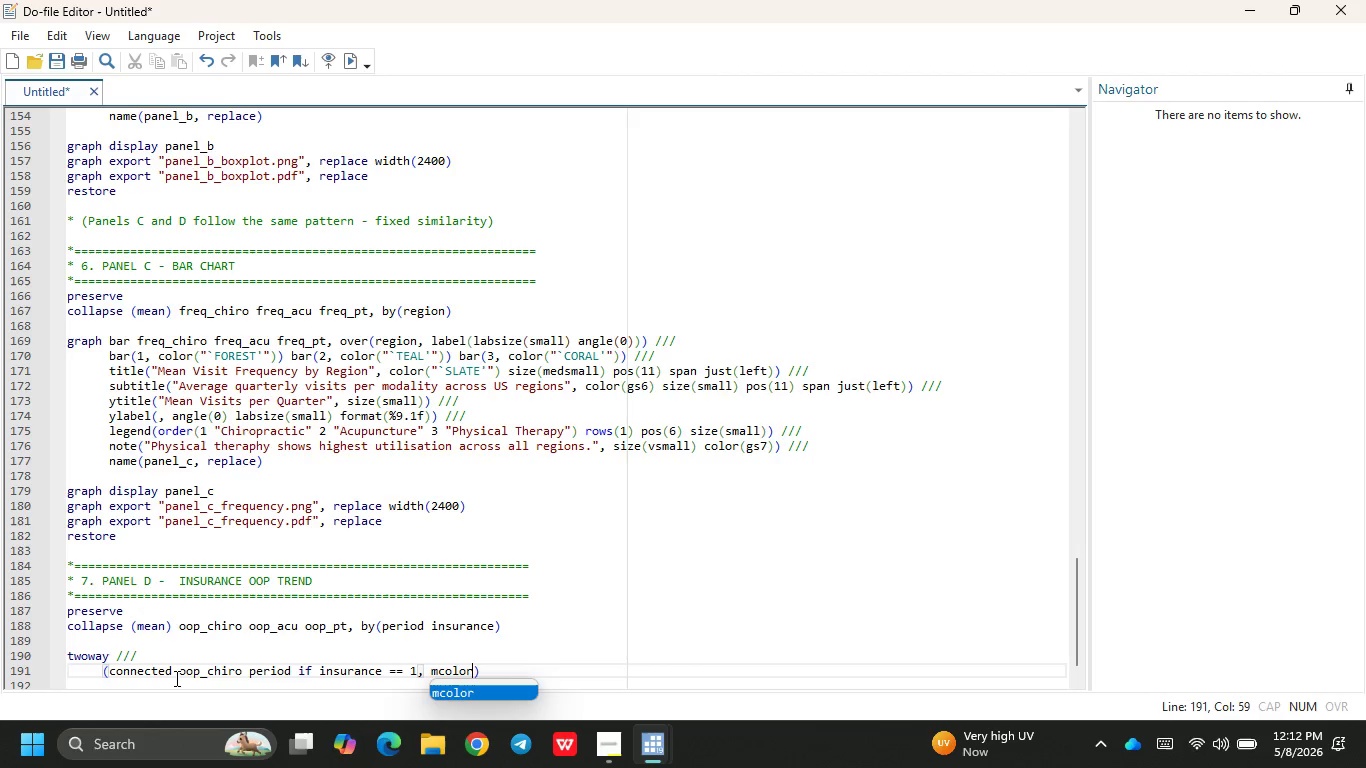 
hold_key(key=ShiftRight, duration=0.38)
 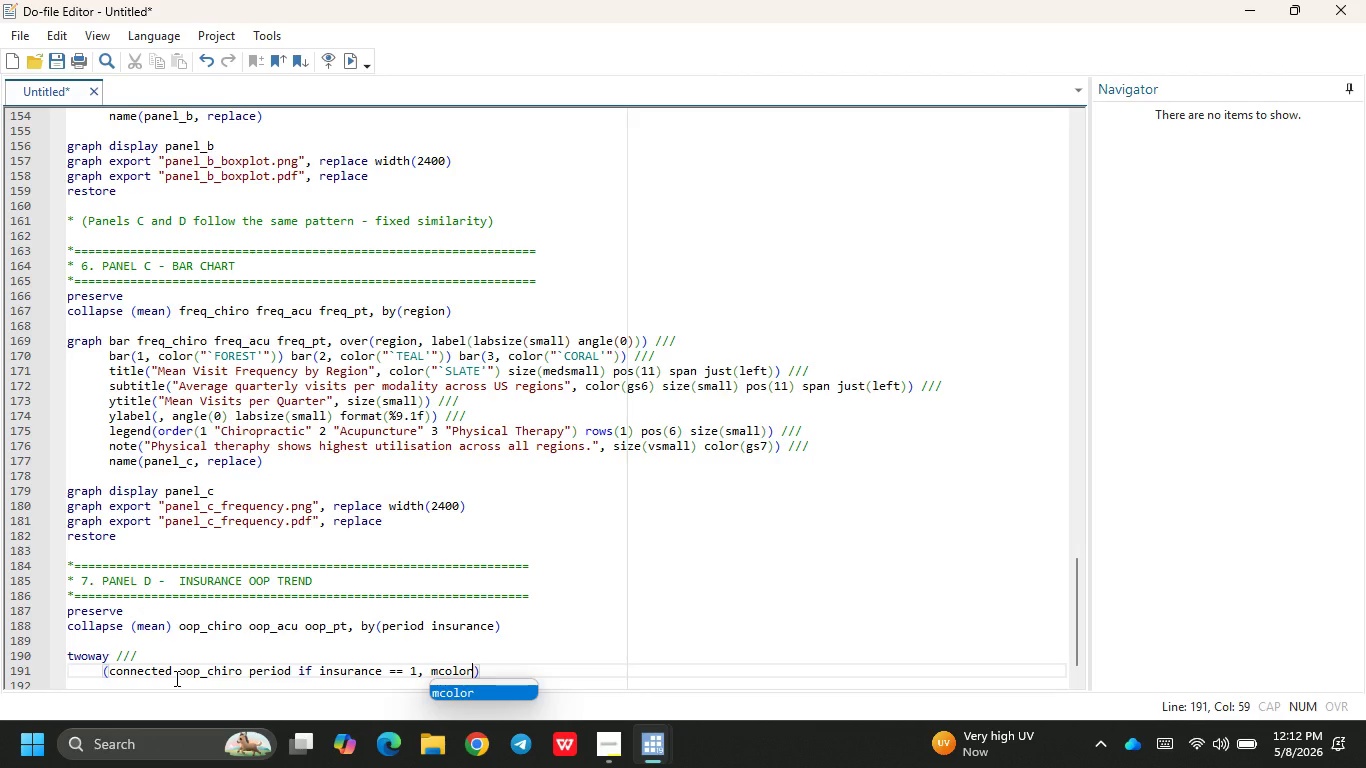 
key(Shift+9)
 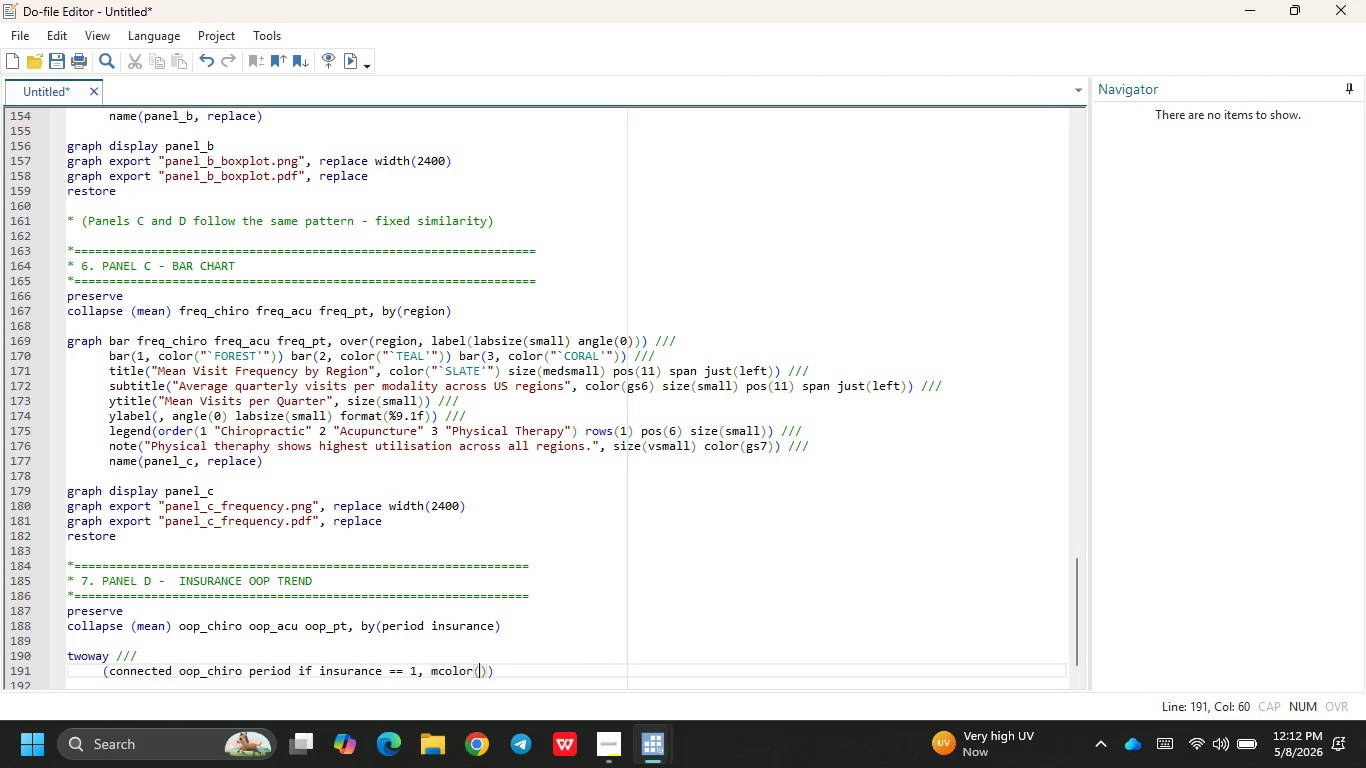 
key(Shift+Quote)
 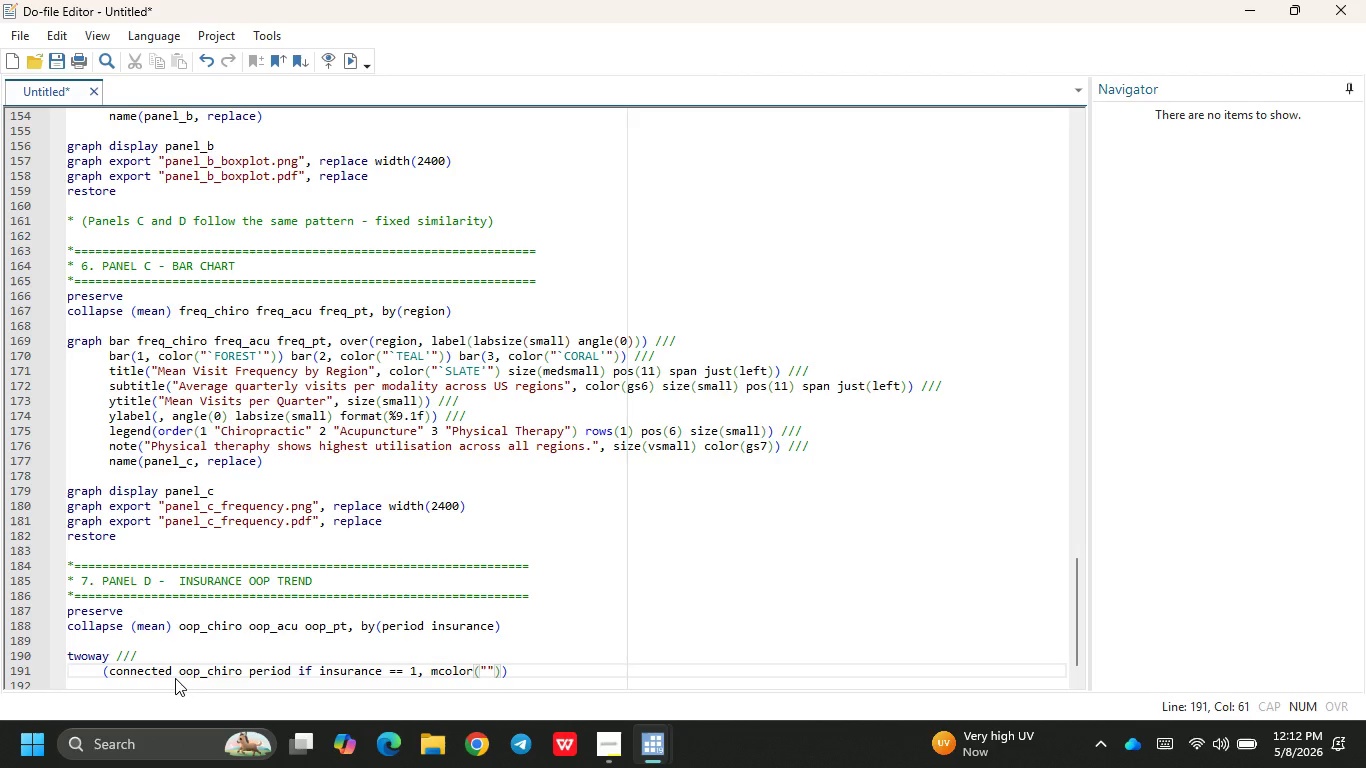 
wait(9.83)
 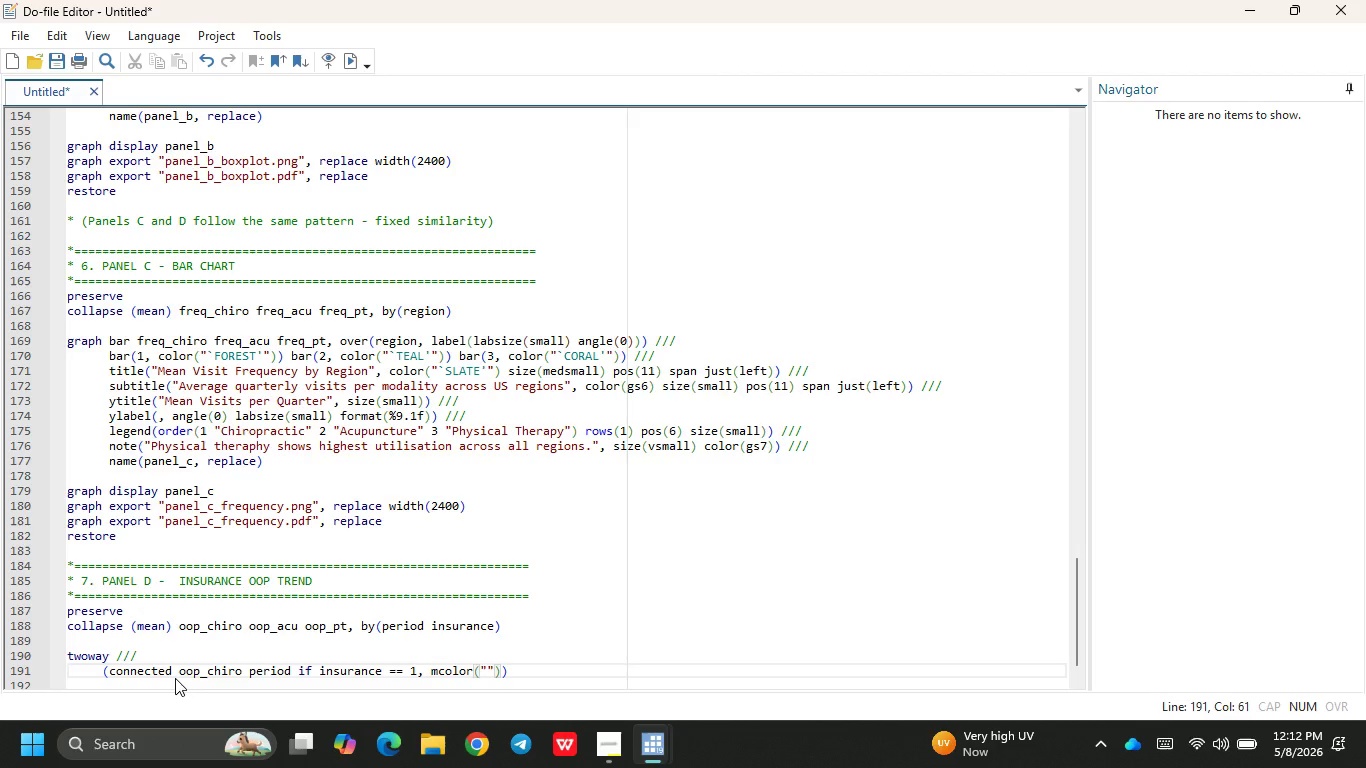 
type(`FOR)
 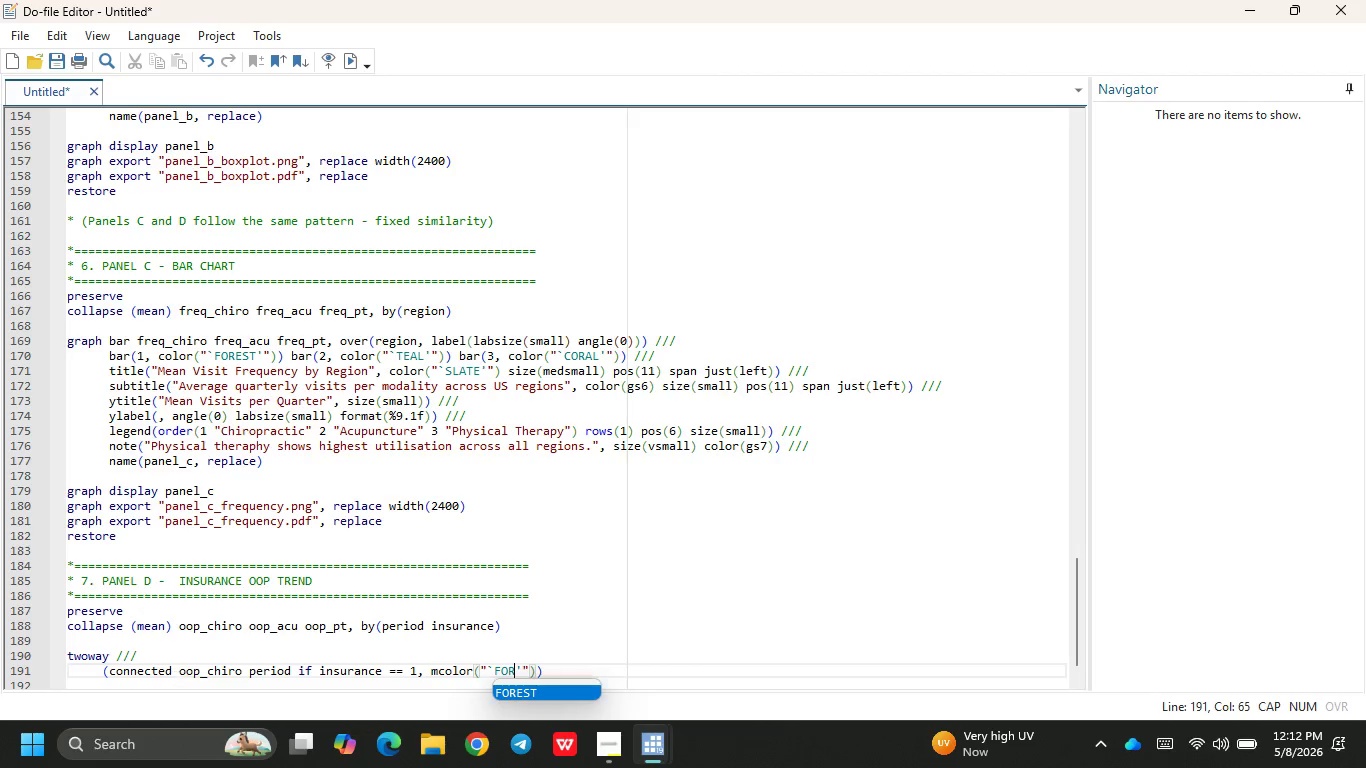 
key(Enter)
 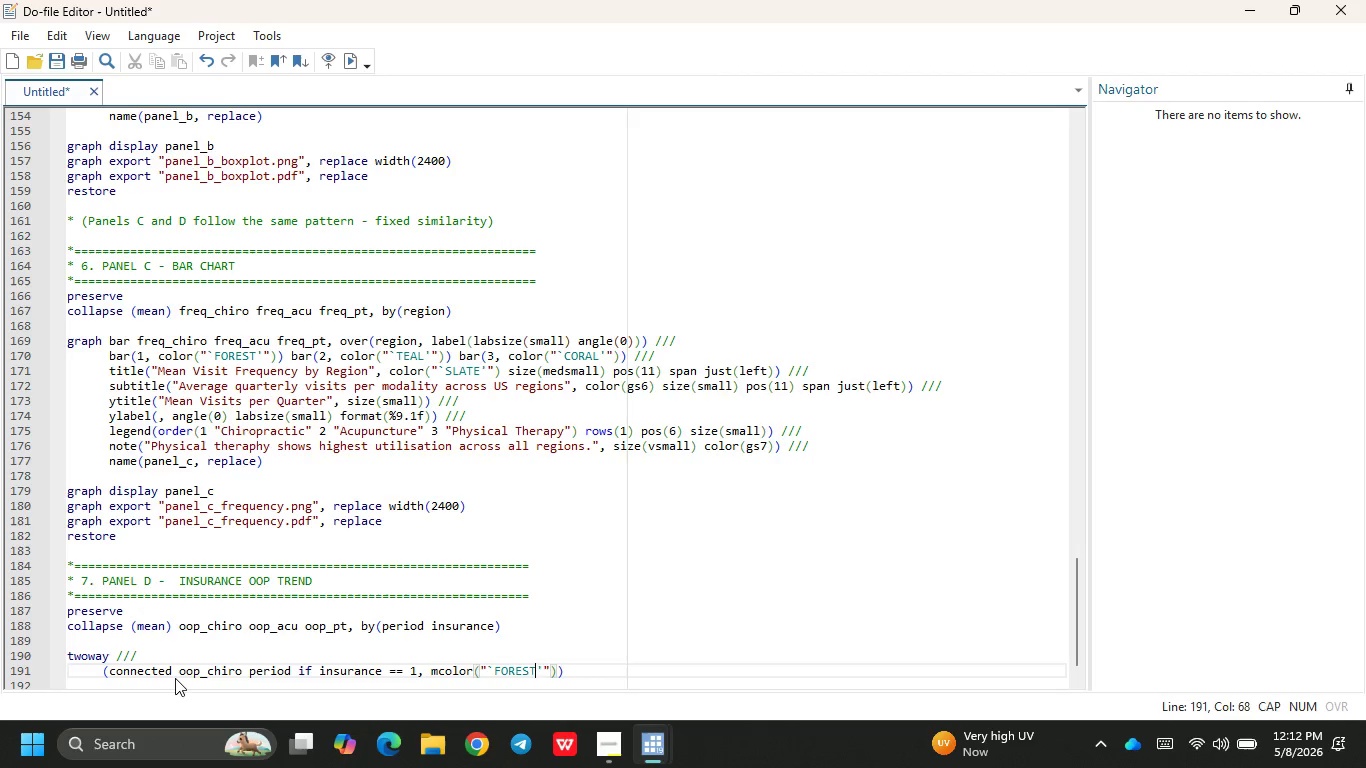 
key(CapsLock)
 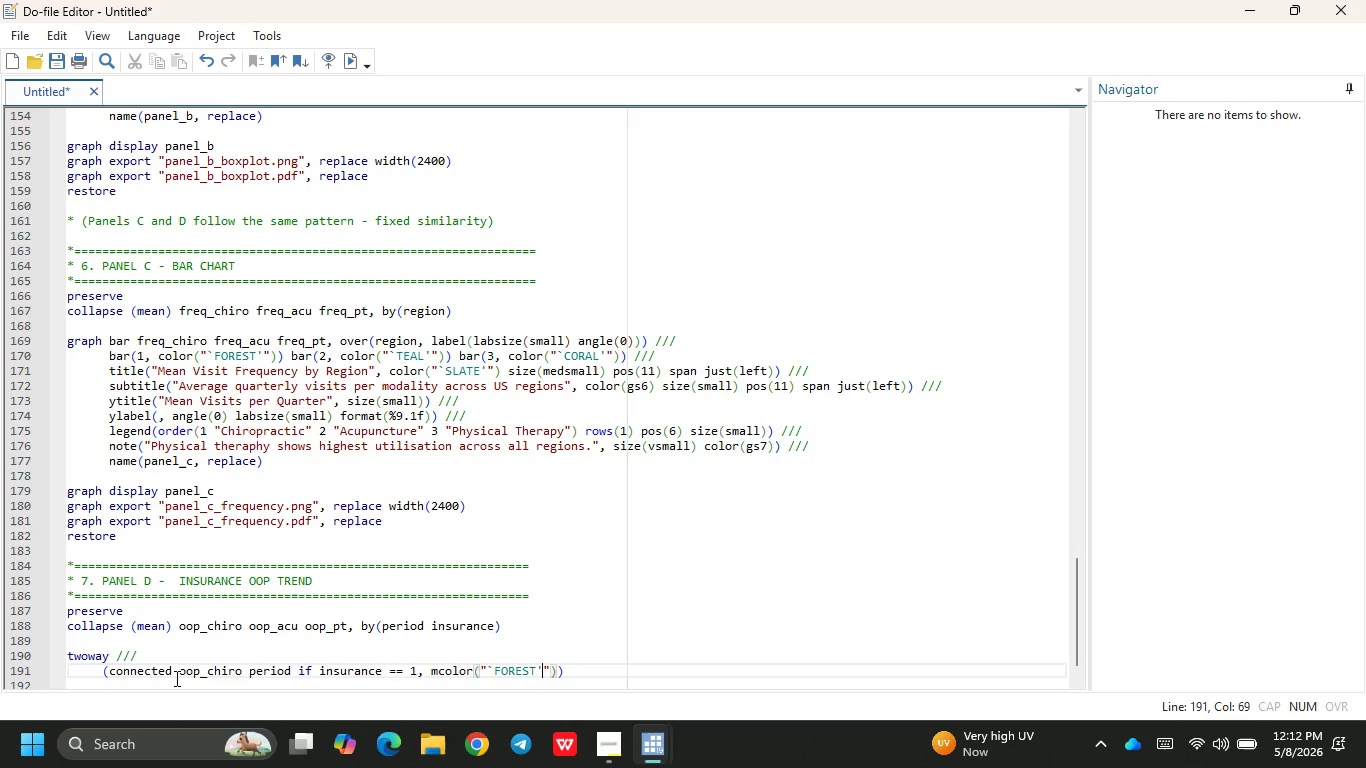 
key(ArrowRight)
 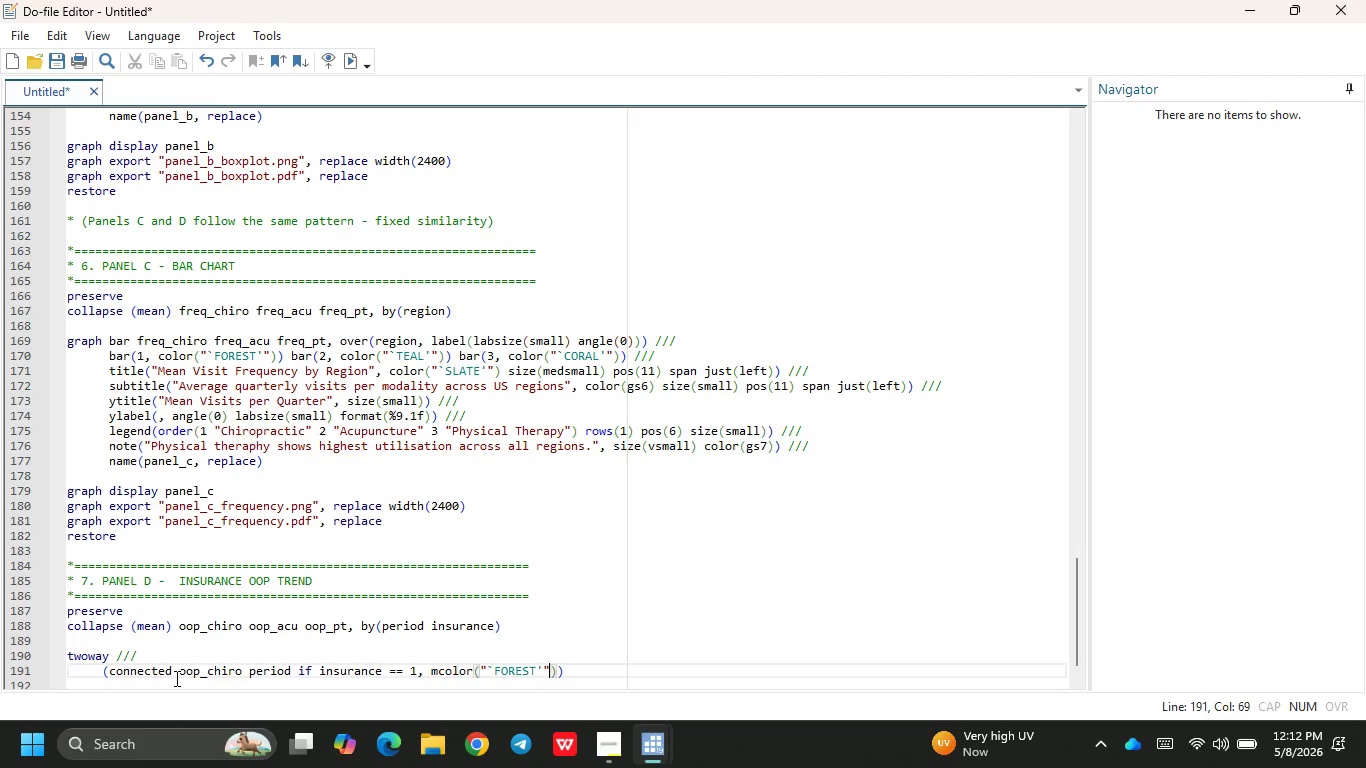 
key(ArrowRight)
 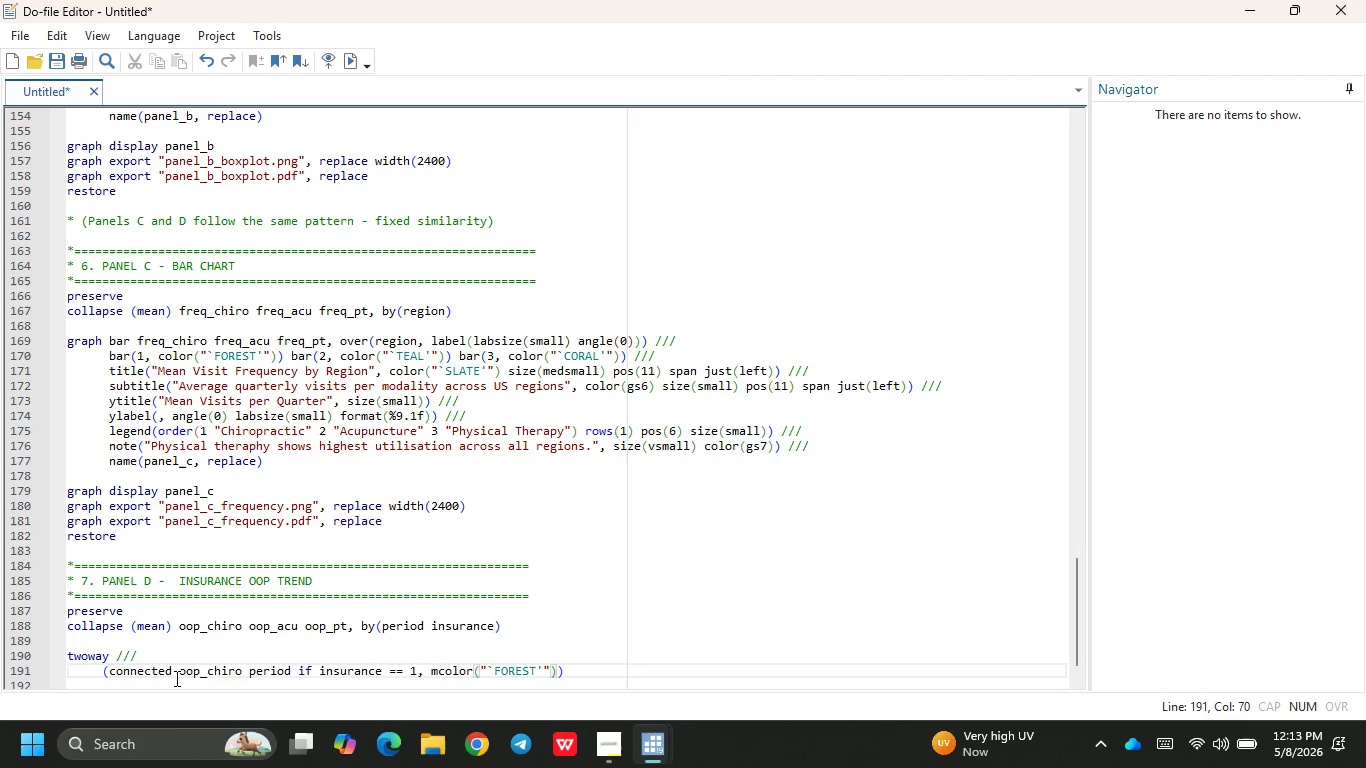 
key(ArrowRight)
 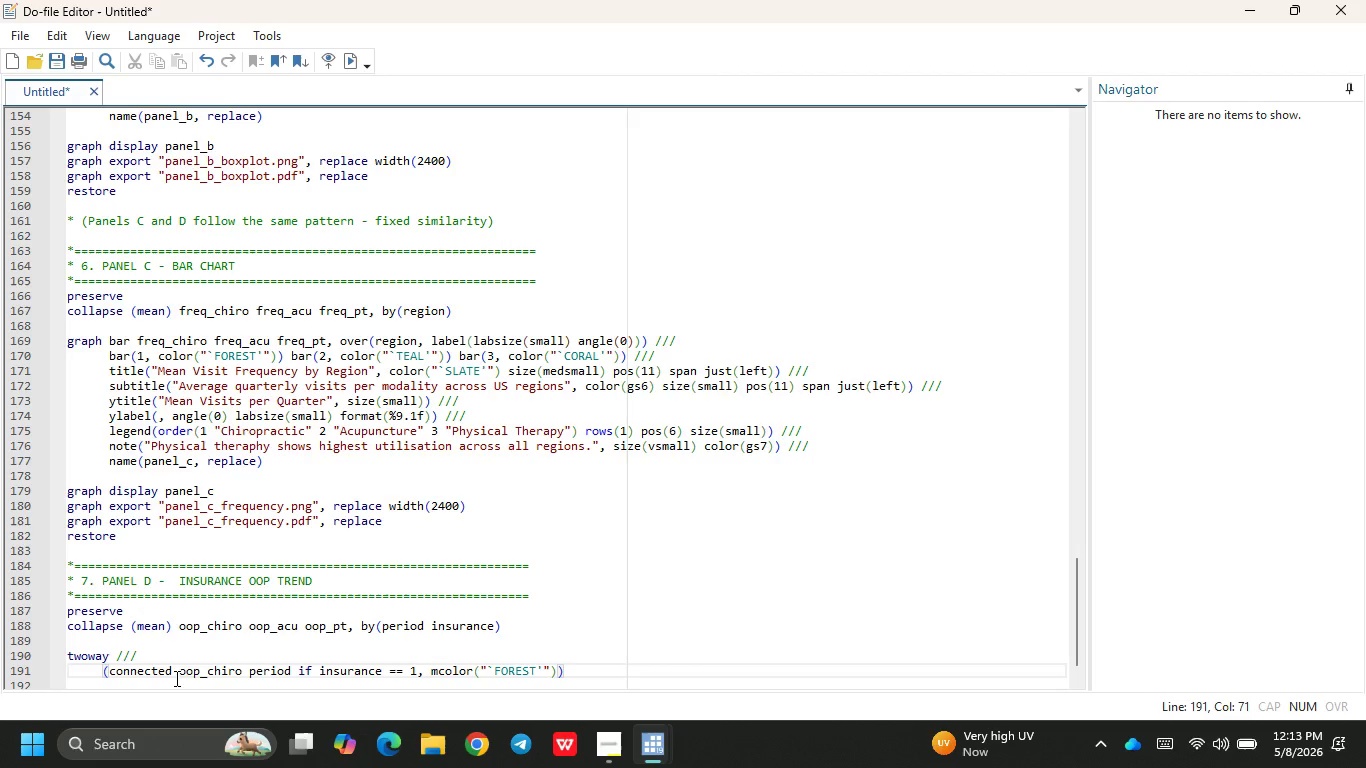 
type( lco)
 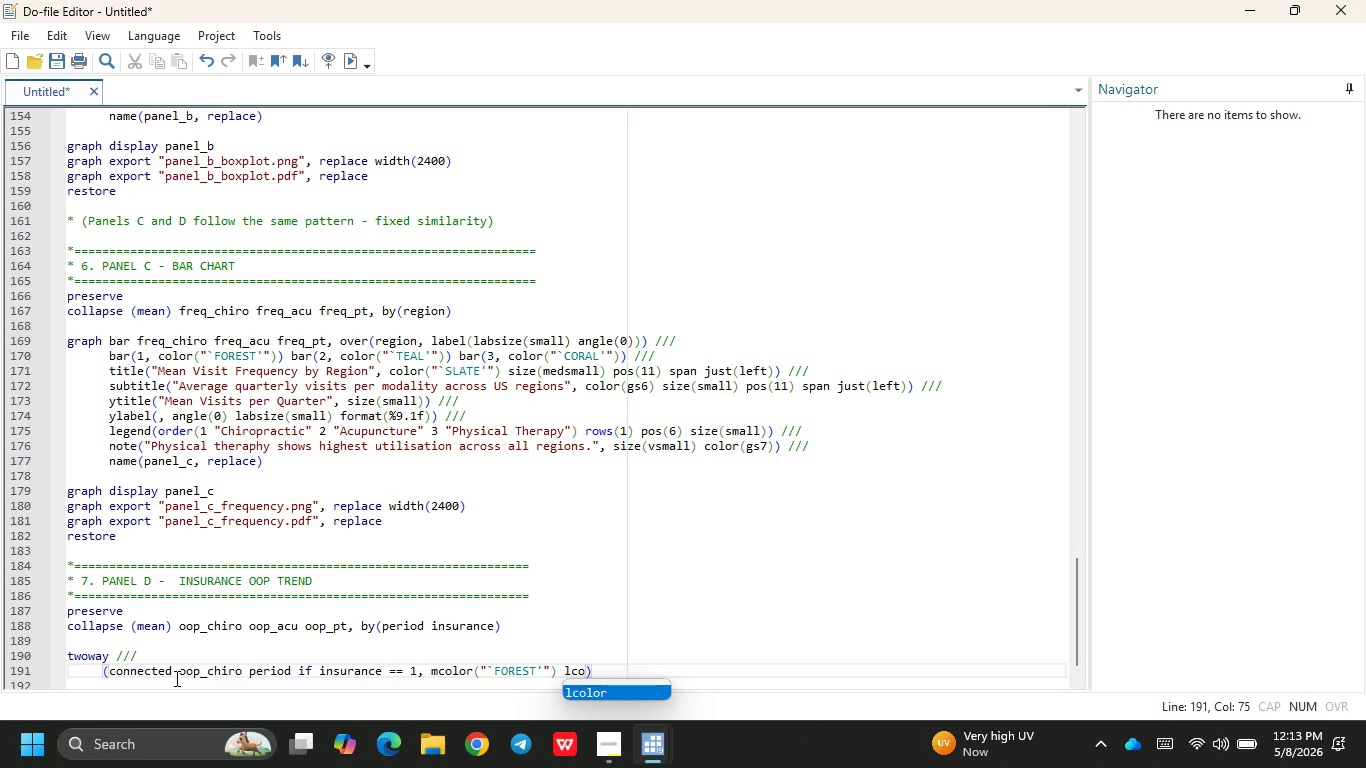 
key(Enter)
 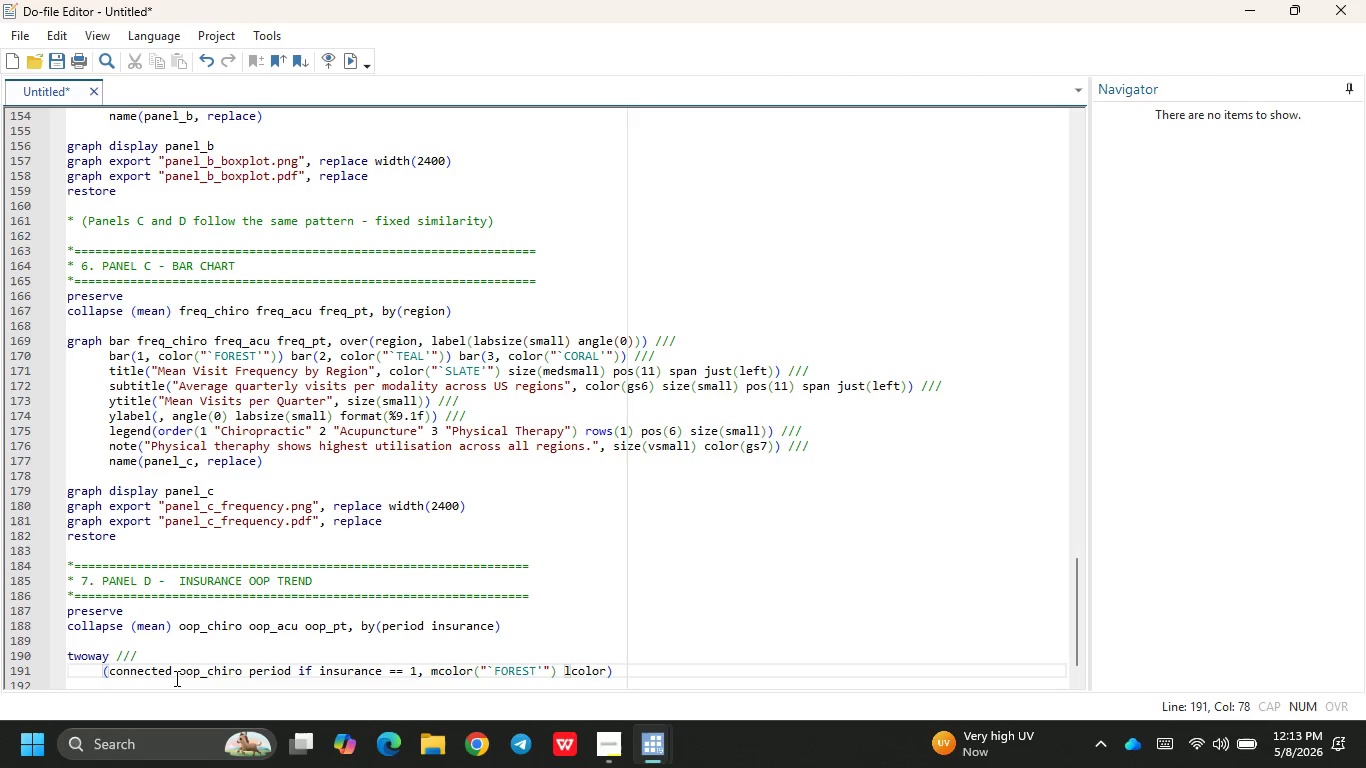 
type(("`FOR)
 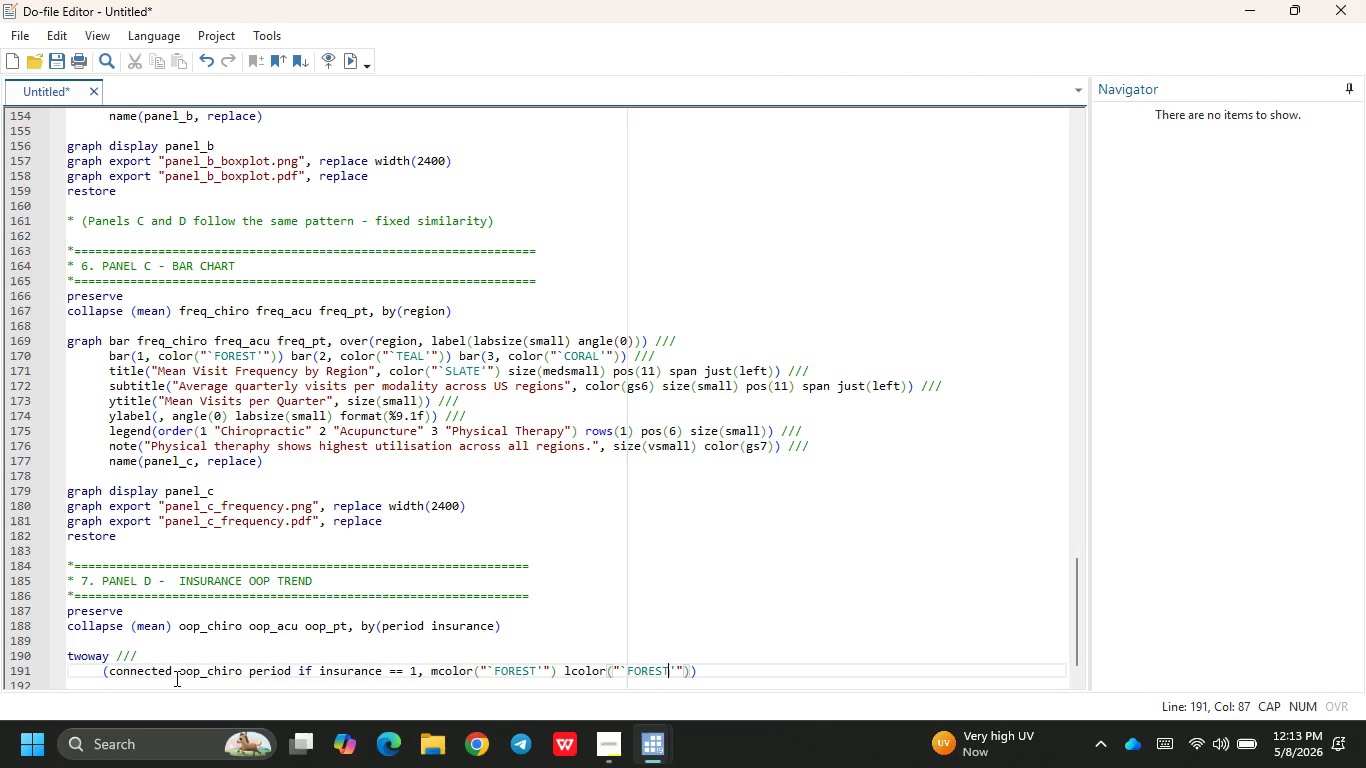 
 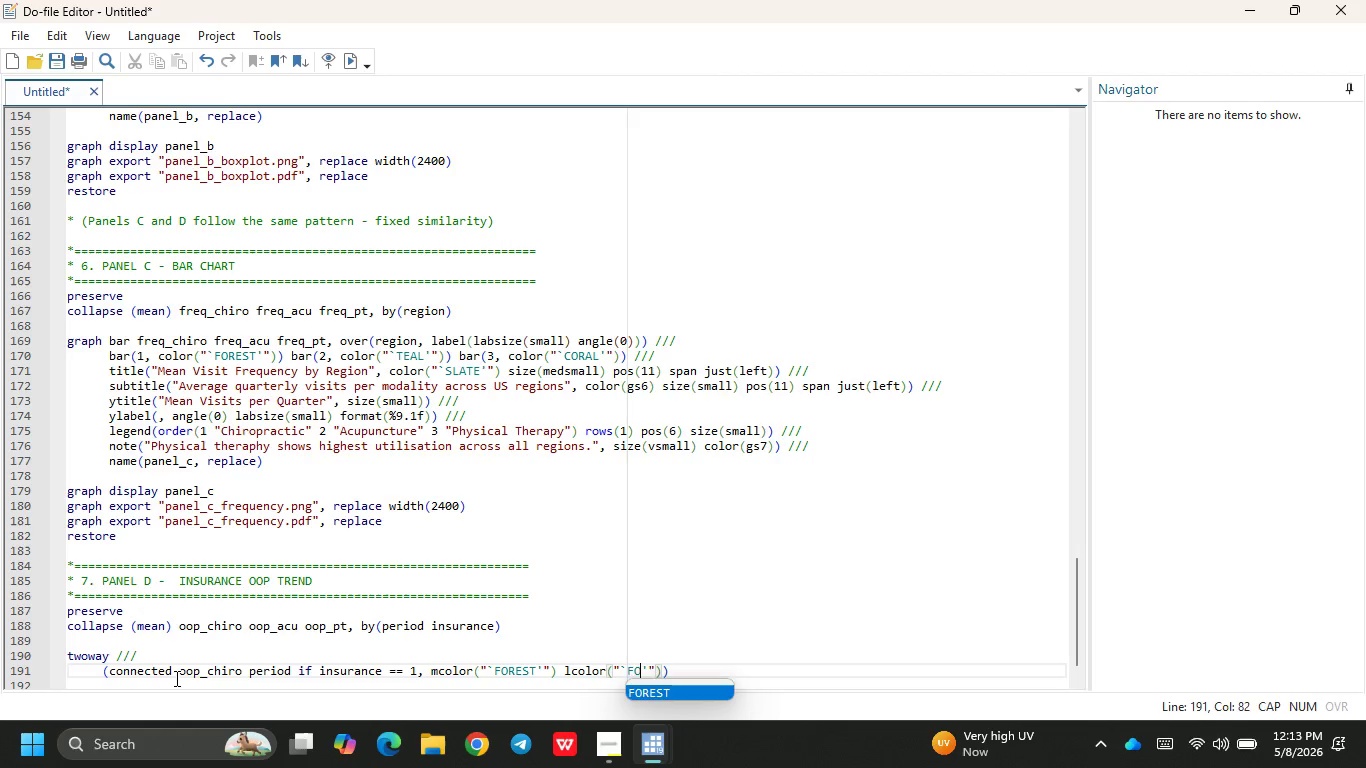 
key(Enter)
 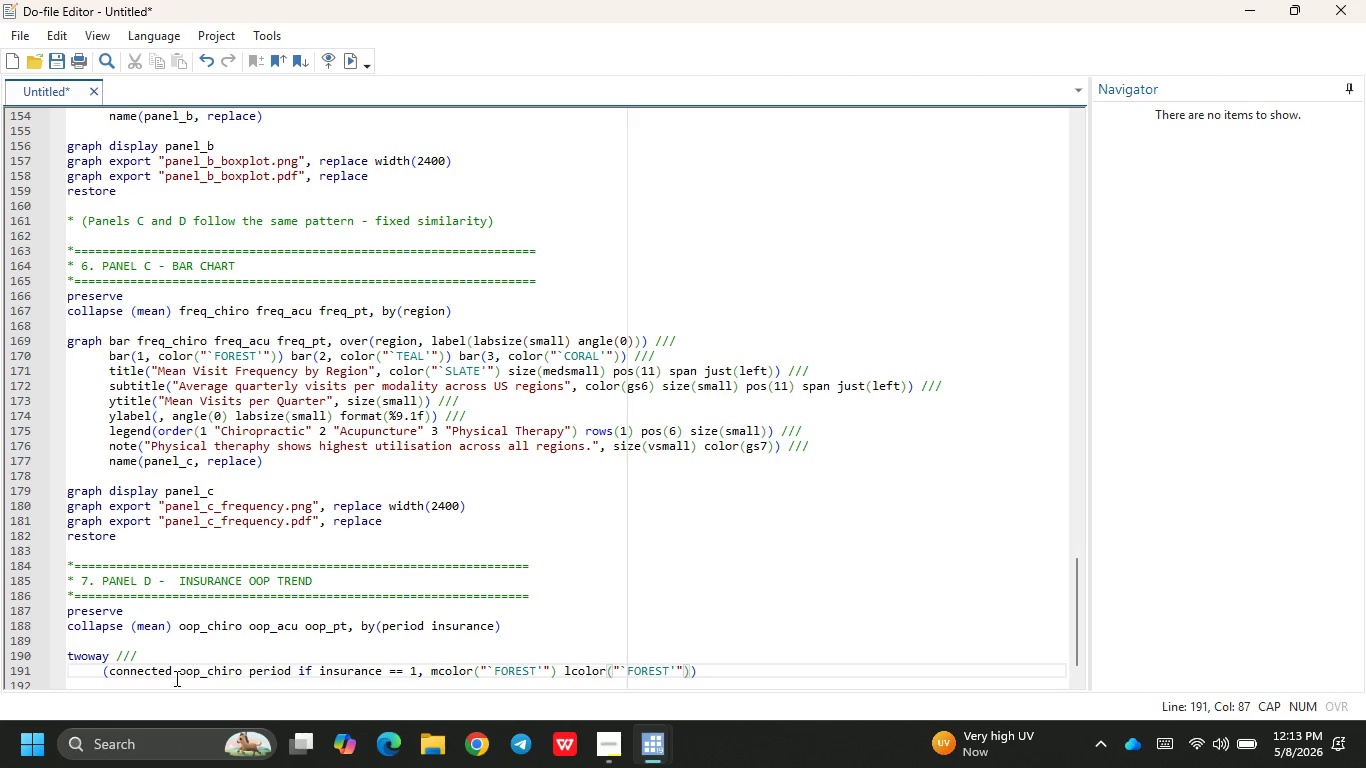 
key(ArrowRight)
 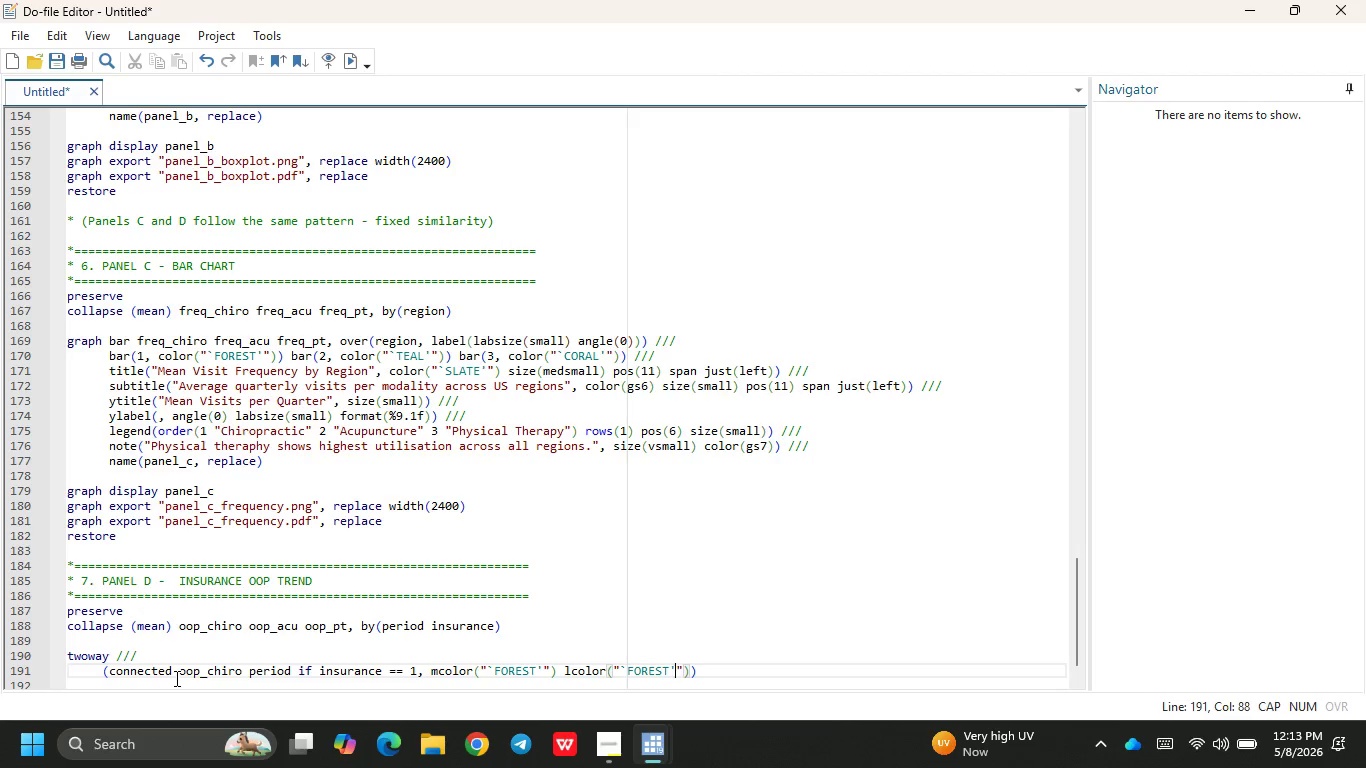 
key(ArrowRight)
 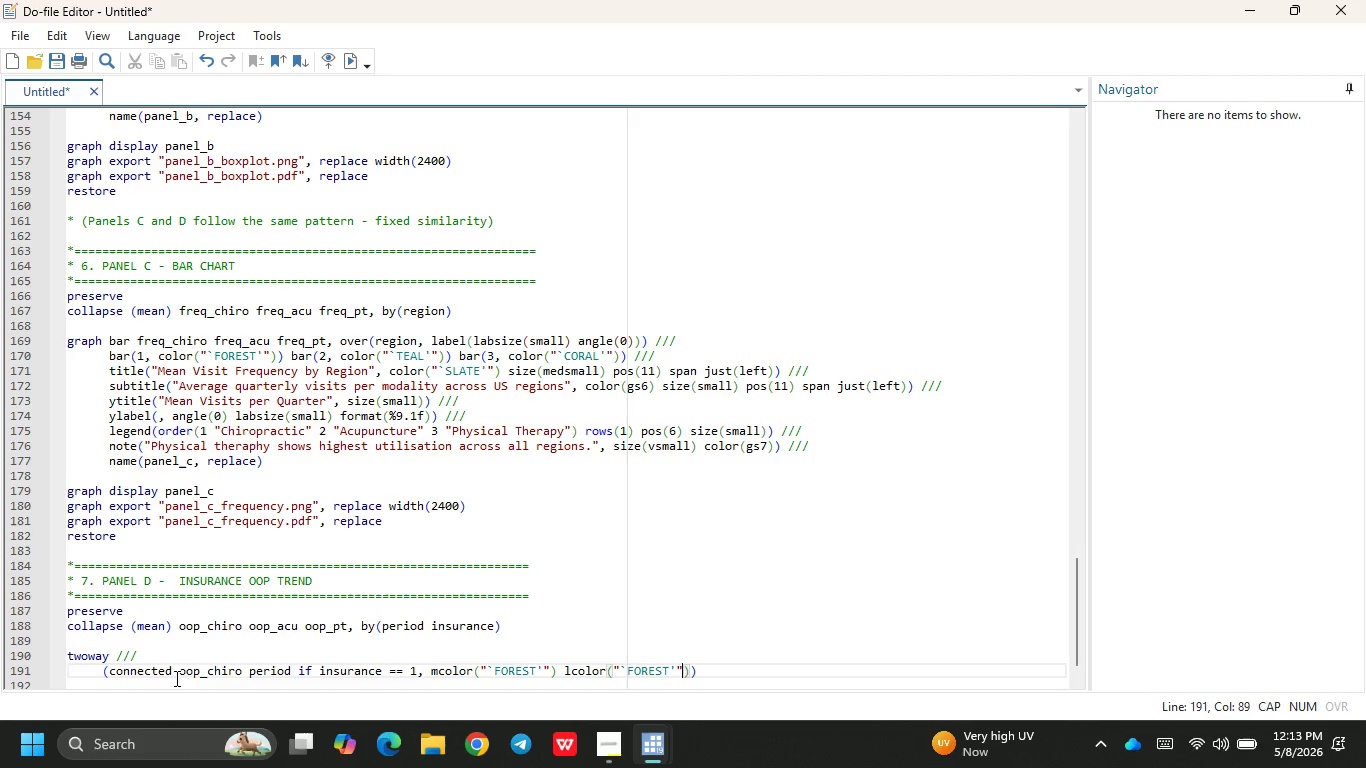 
key(Space)
 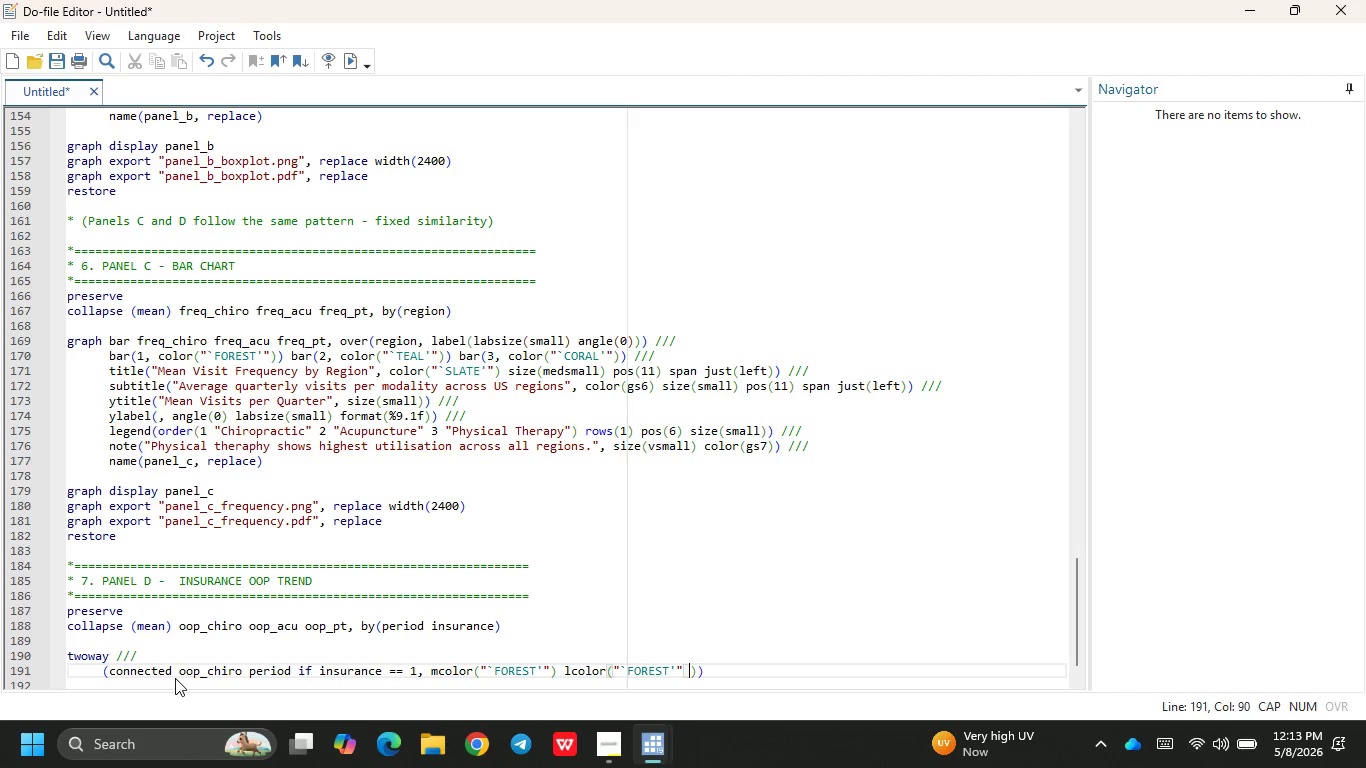 
key(M)
 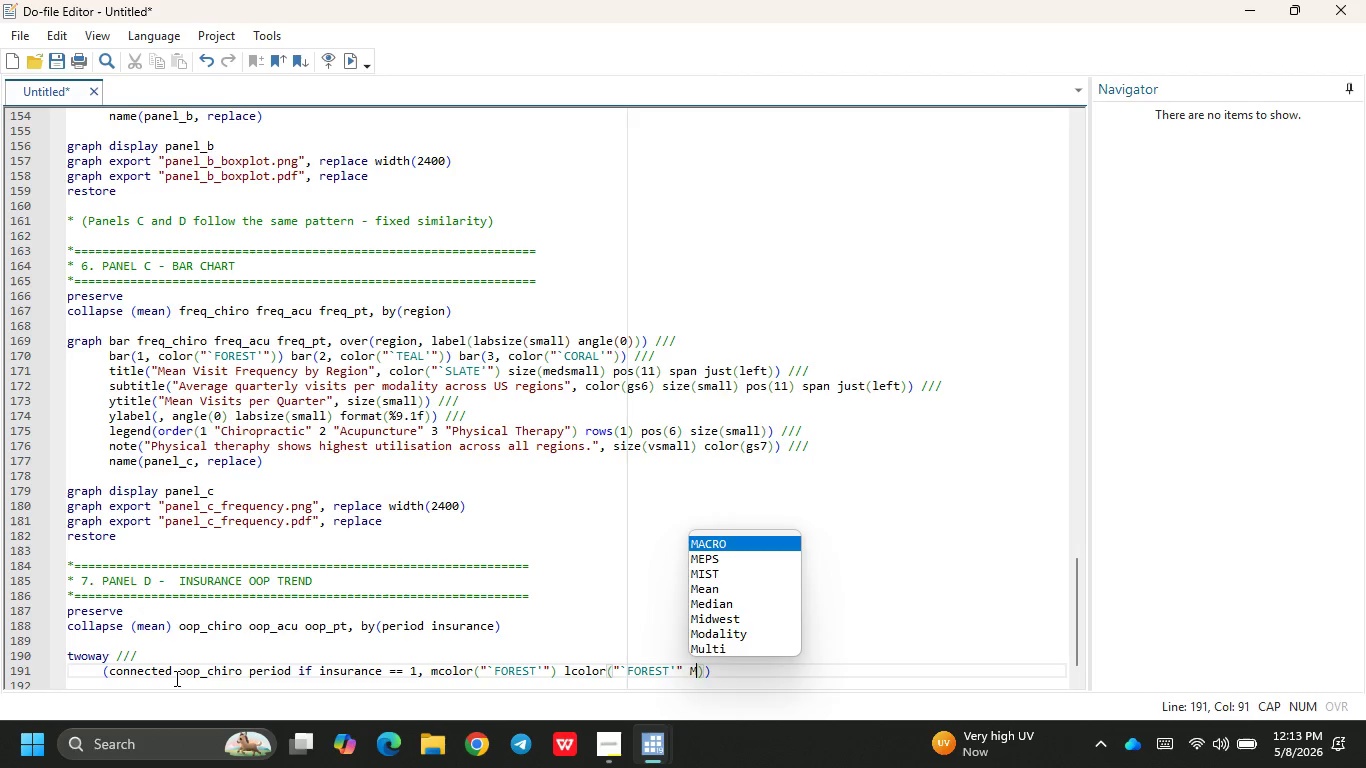 
key(Backspace)
 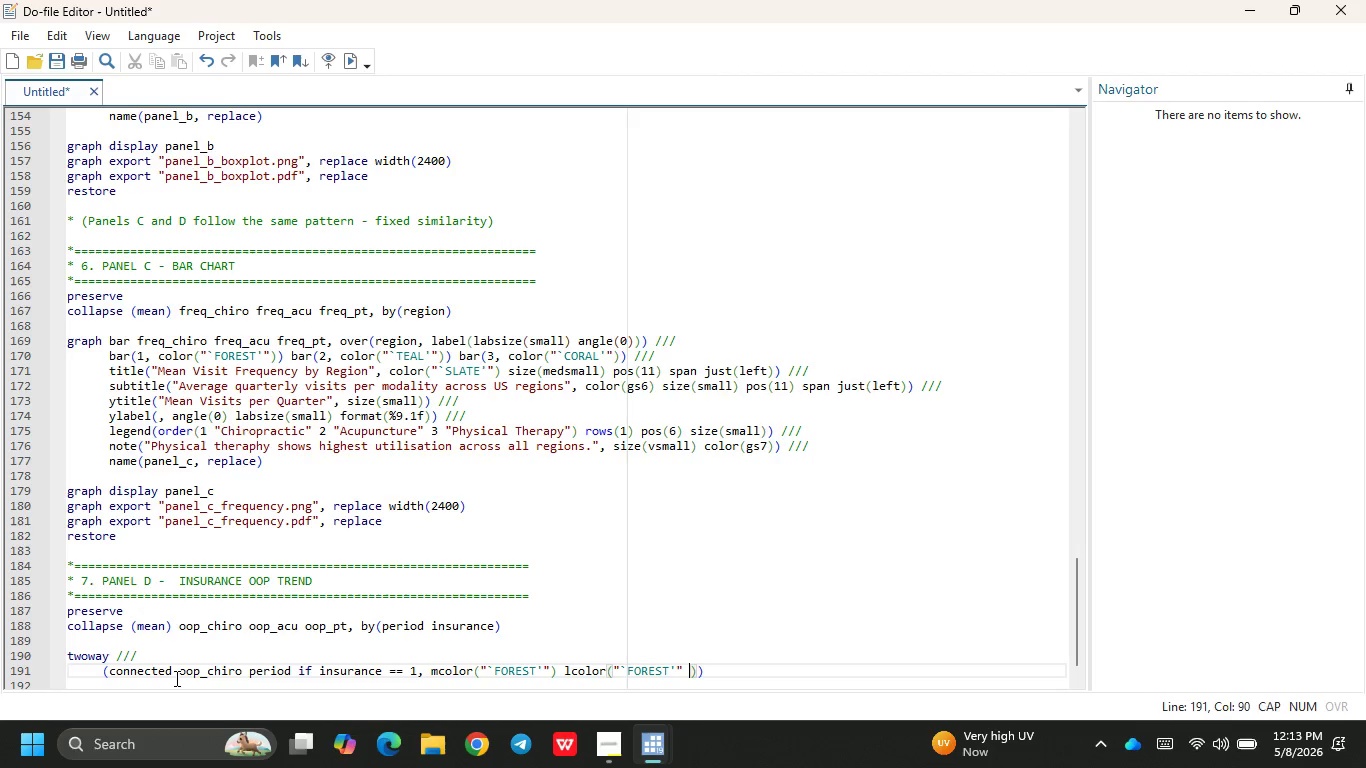 
key(CapsLock)
 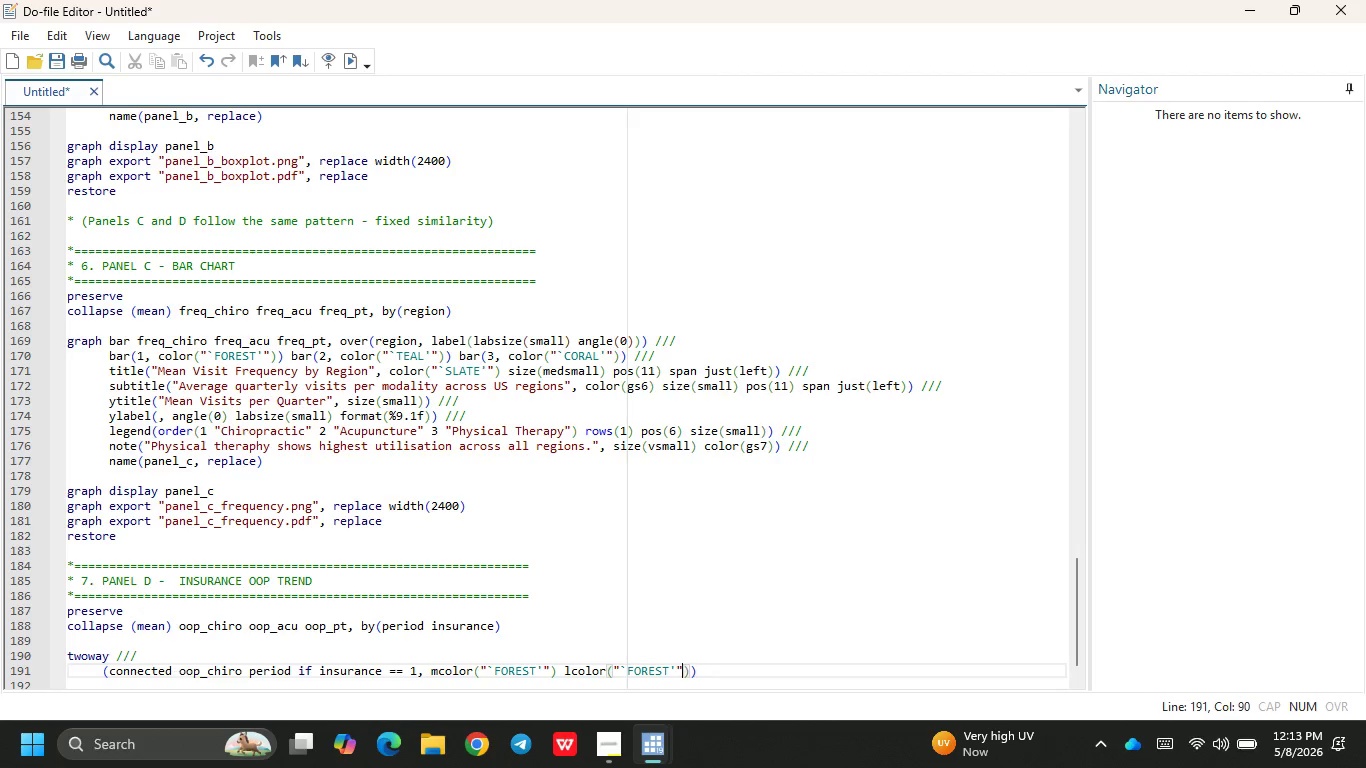 
key(Backspace)
 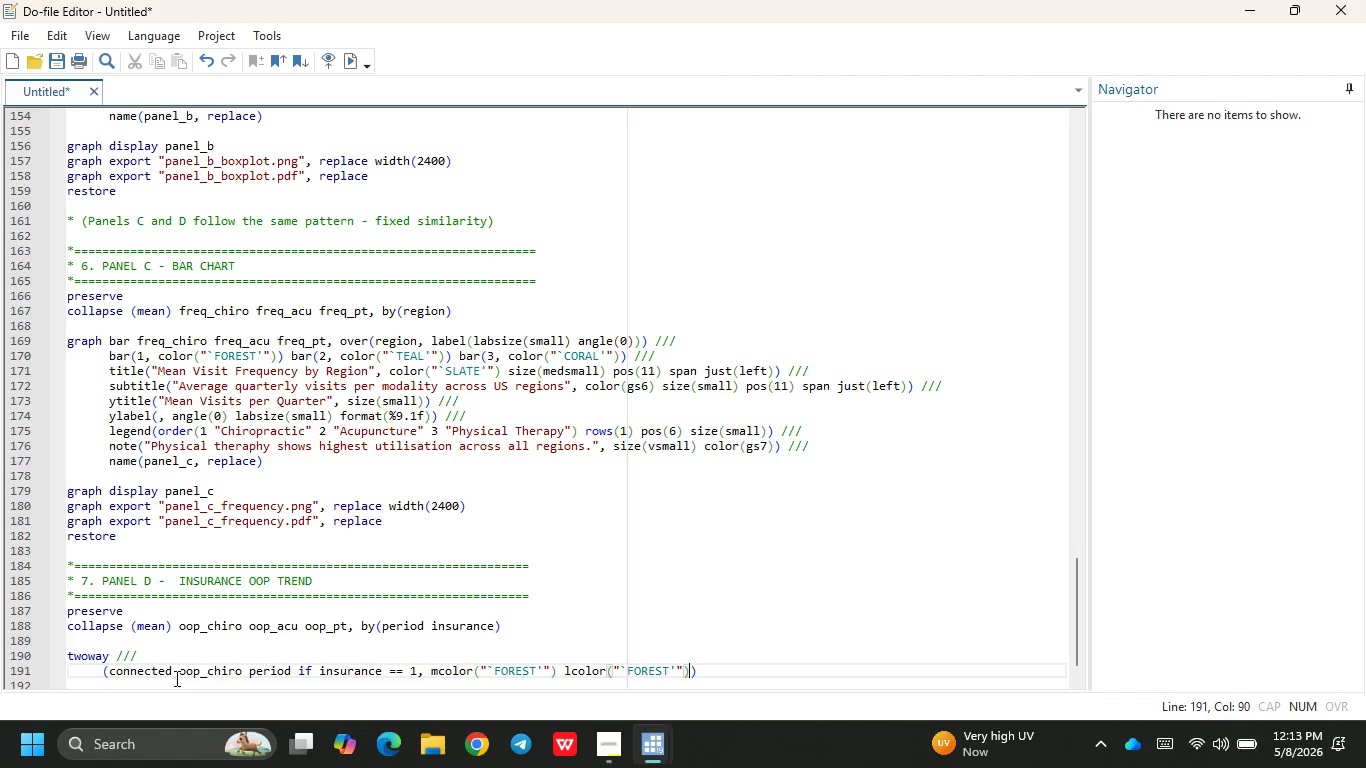 
key(ArrowRight)
 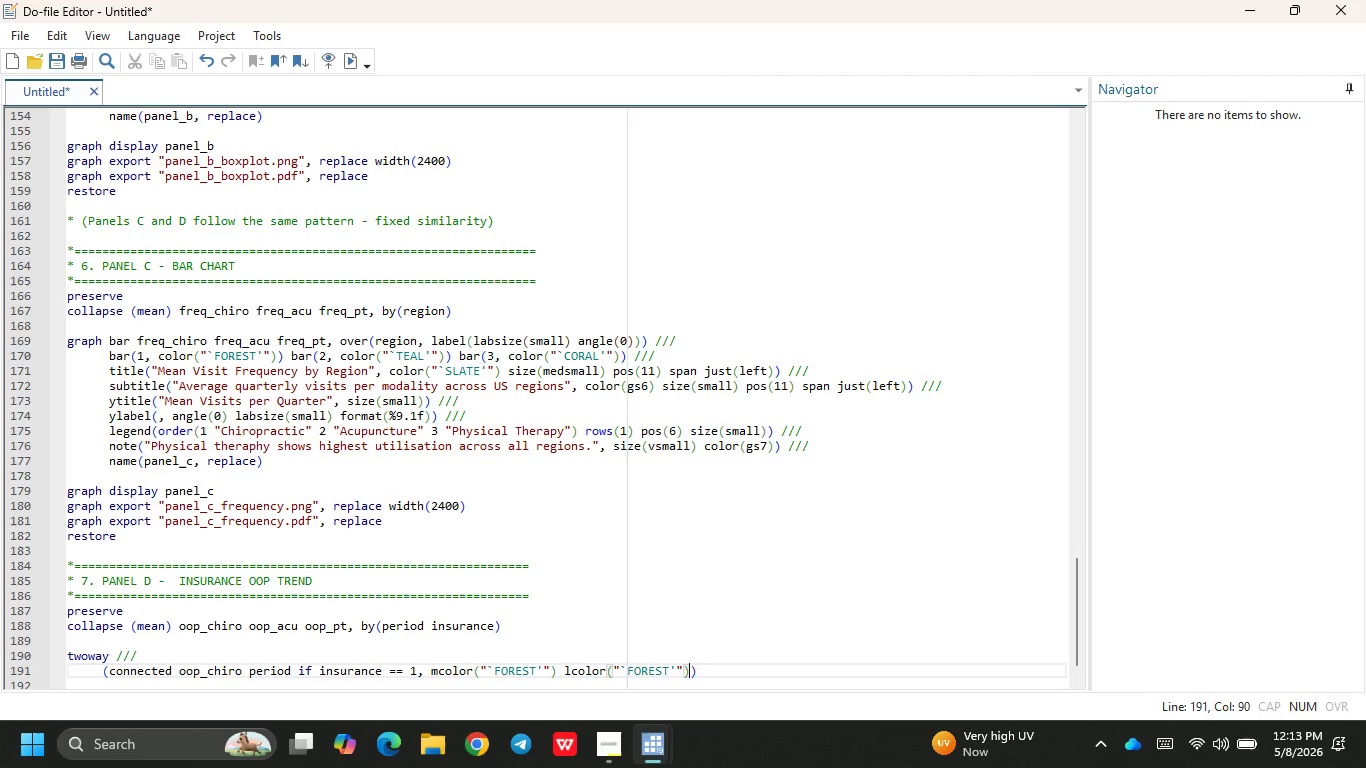 
type( mysi)
key(Backspace)
type(mbol(O)
 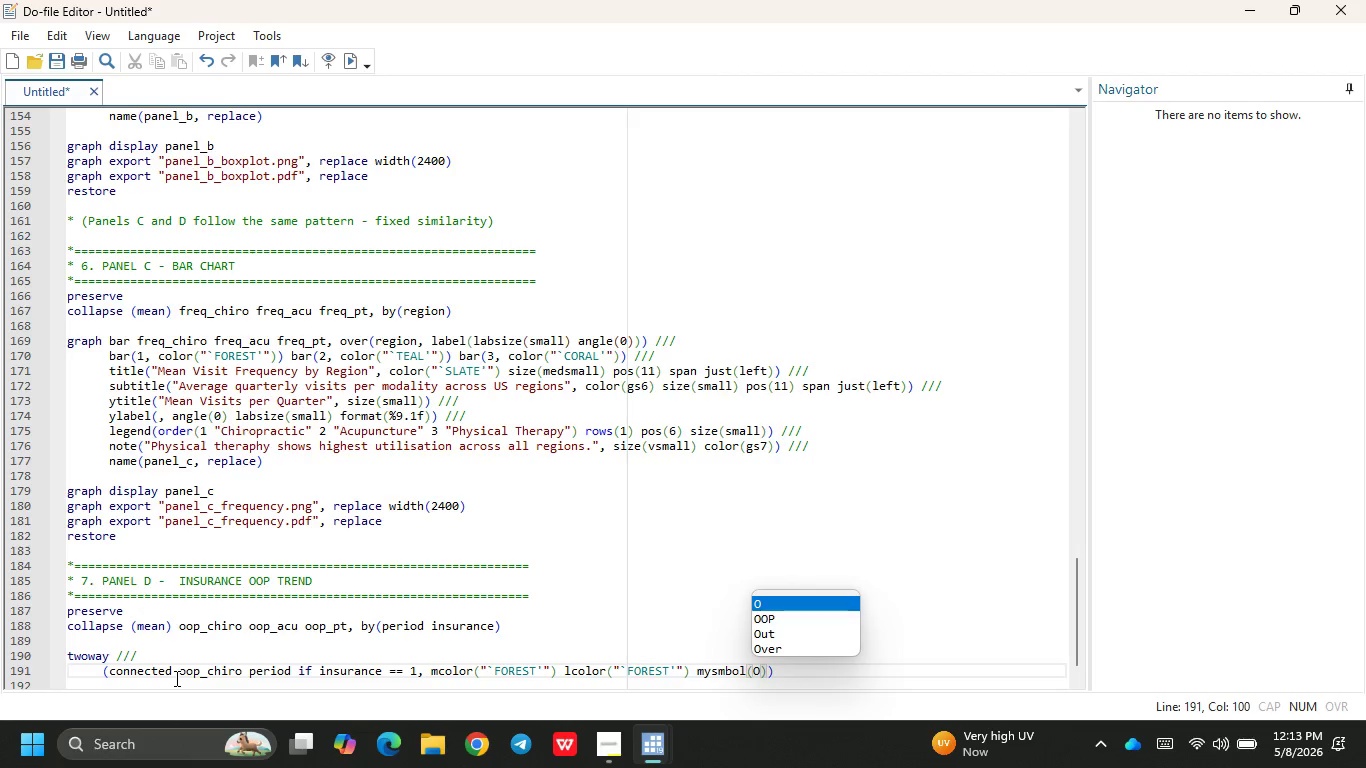 
key(ArrowRight)
 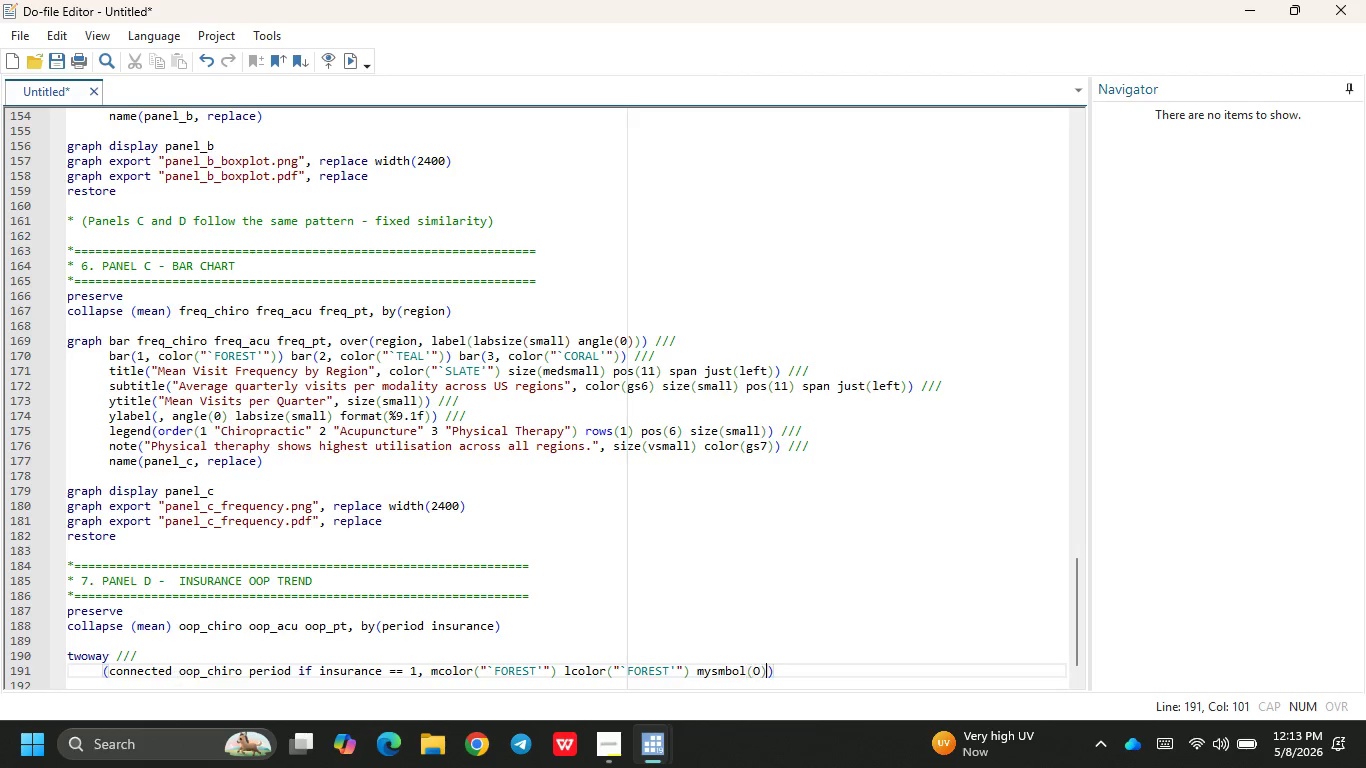 
type( s)
key(Backspace)
type(msize(small)
 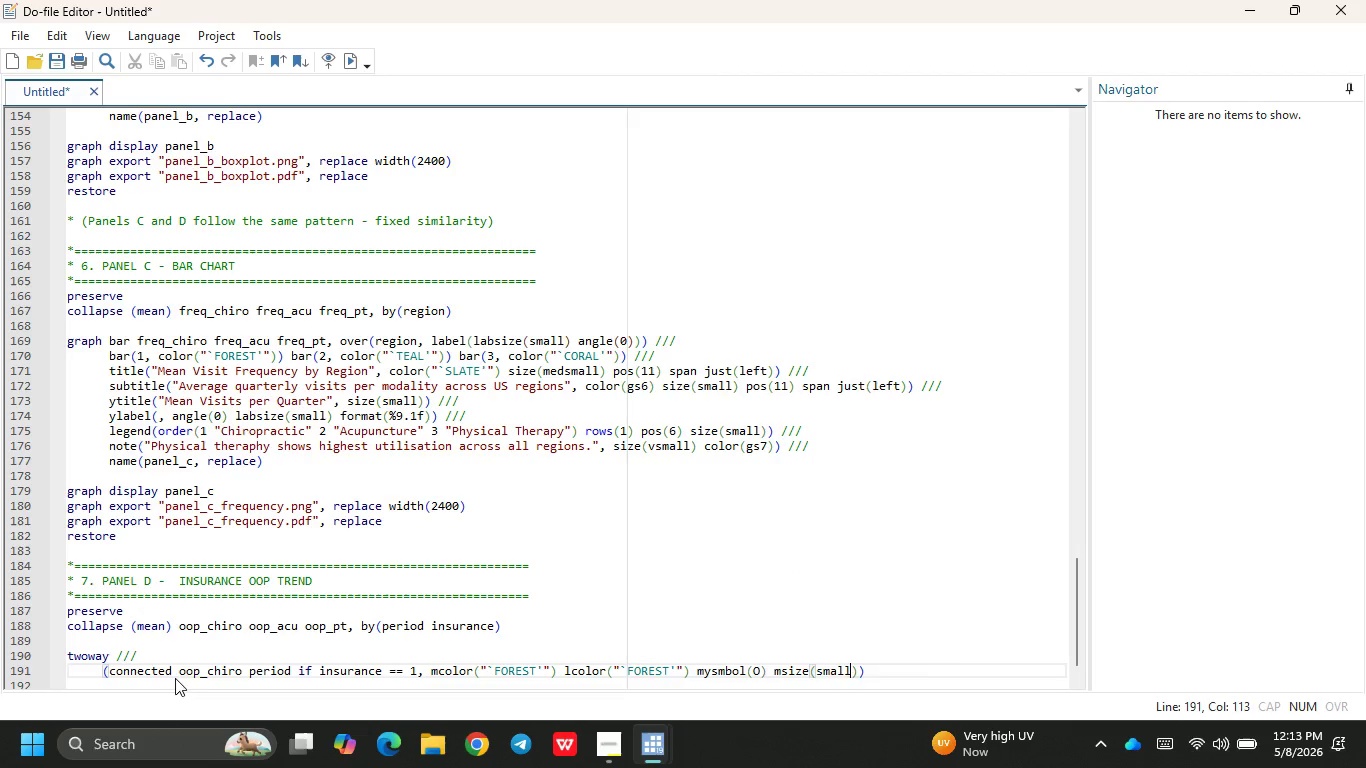 
key(ArrowRight)
 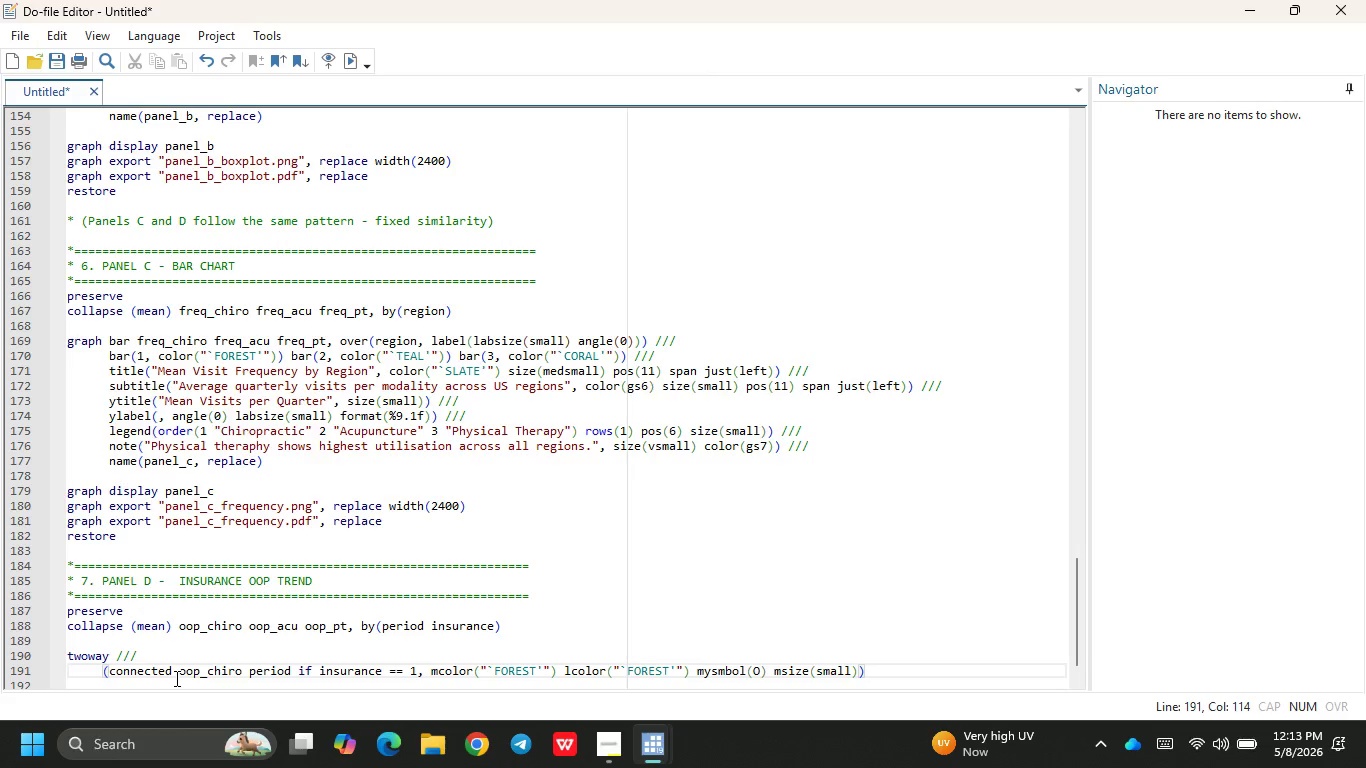 
type( ld)
key(Backspace)
type(widt)
 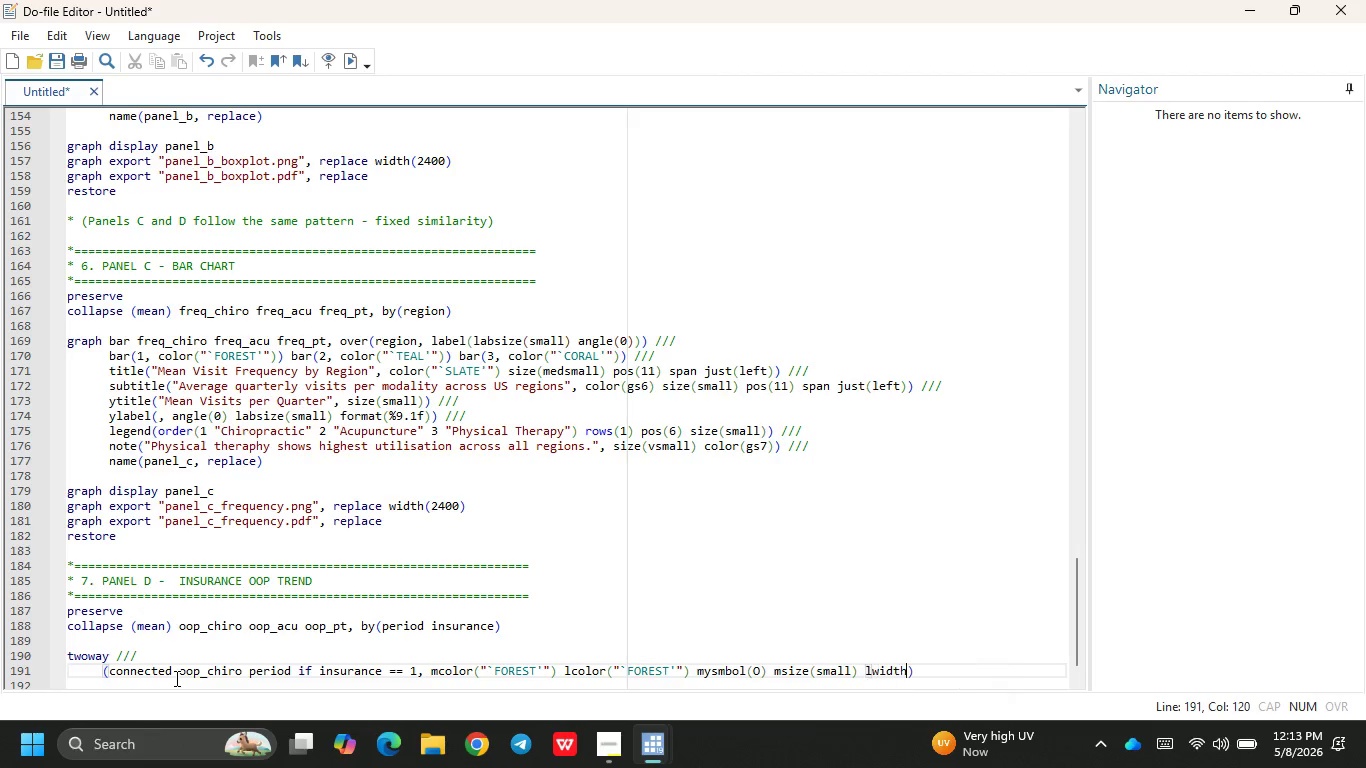 
key(Enter)
 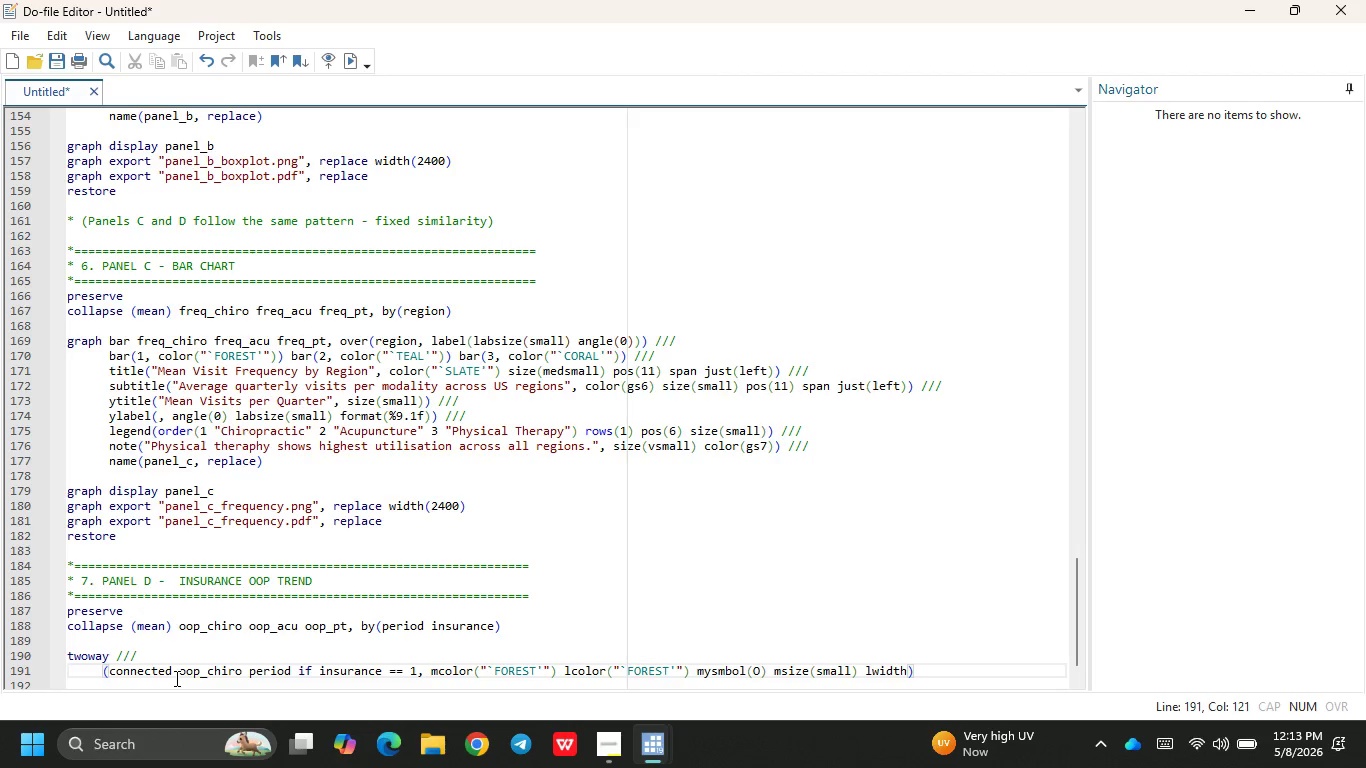 
type((medthi)
 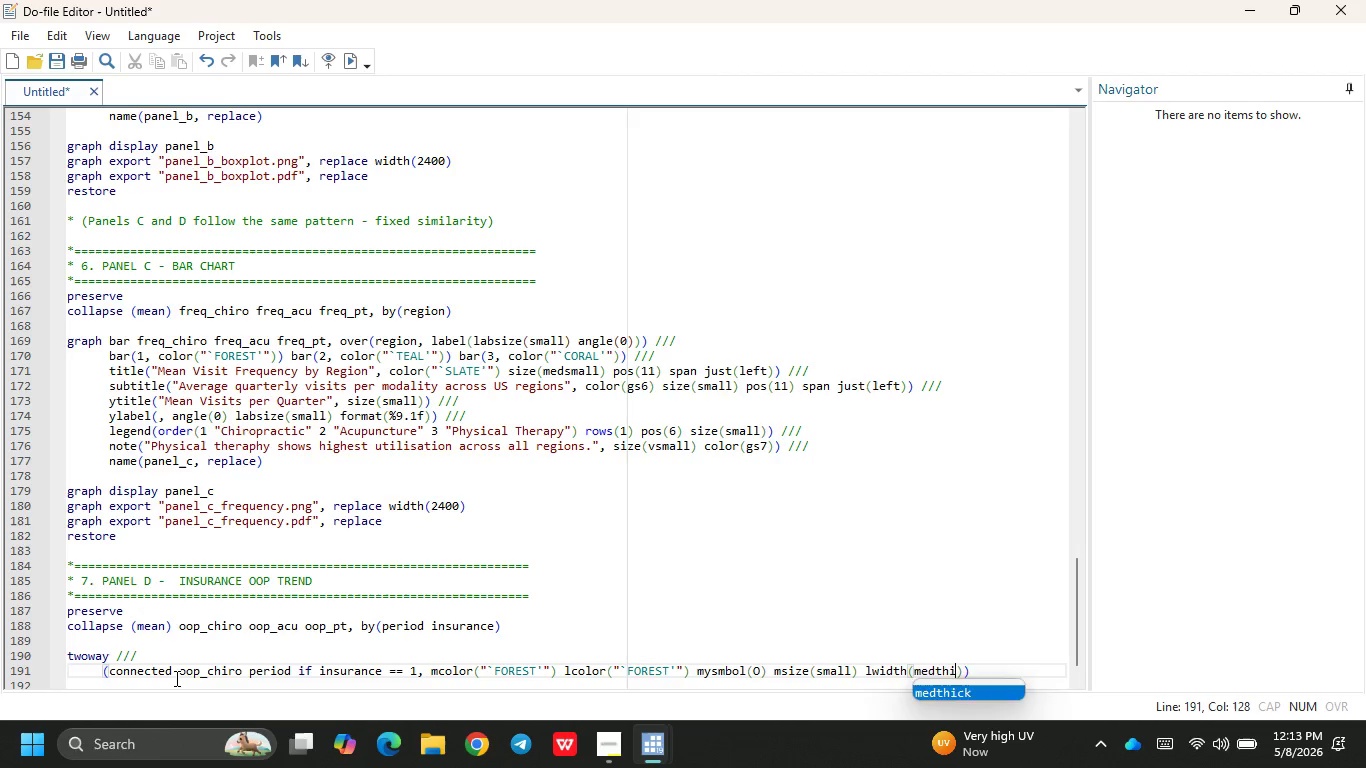 
key(Enter)
 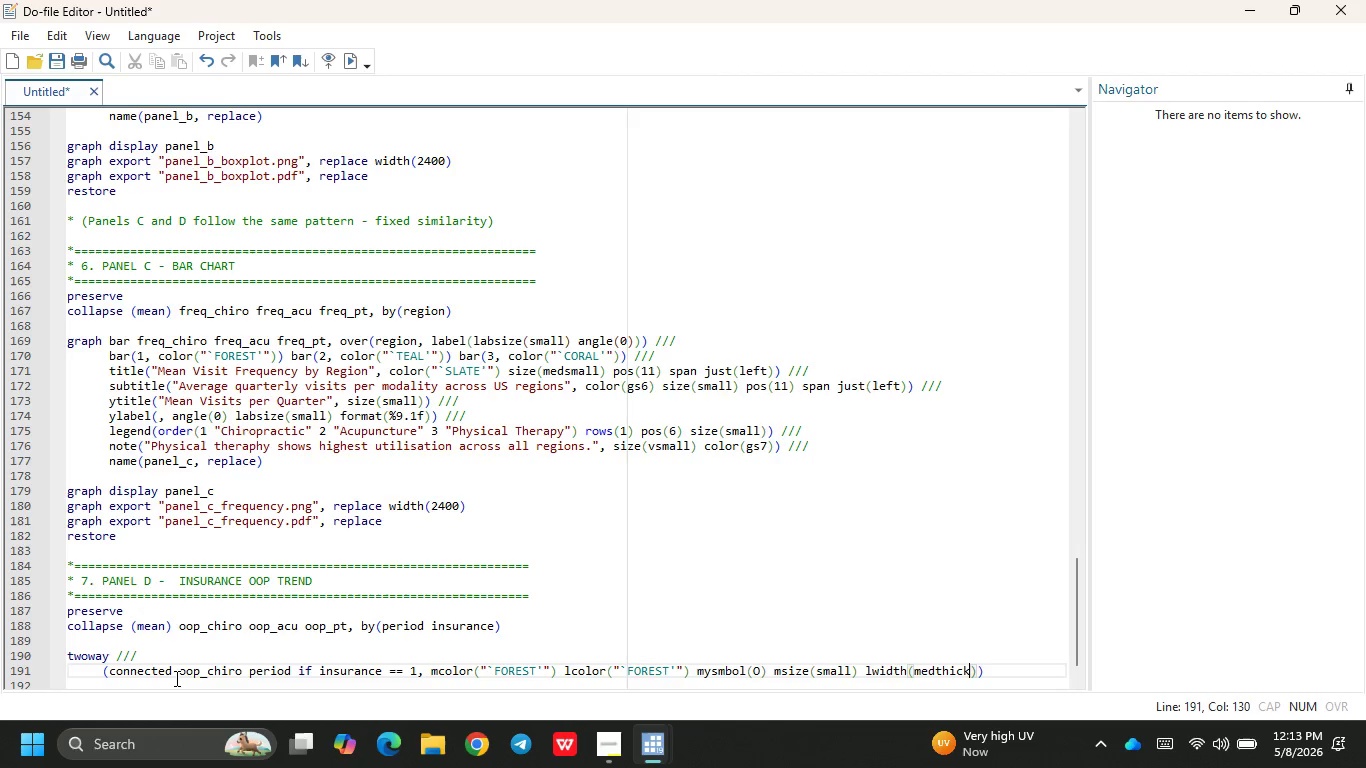 
key(ArrowRight)
 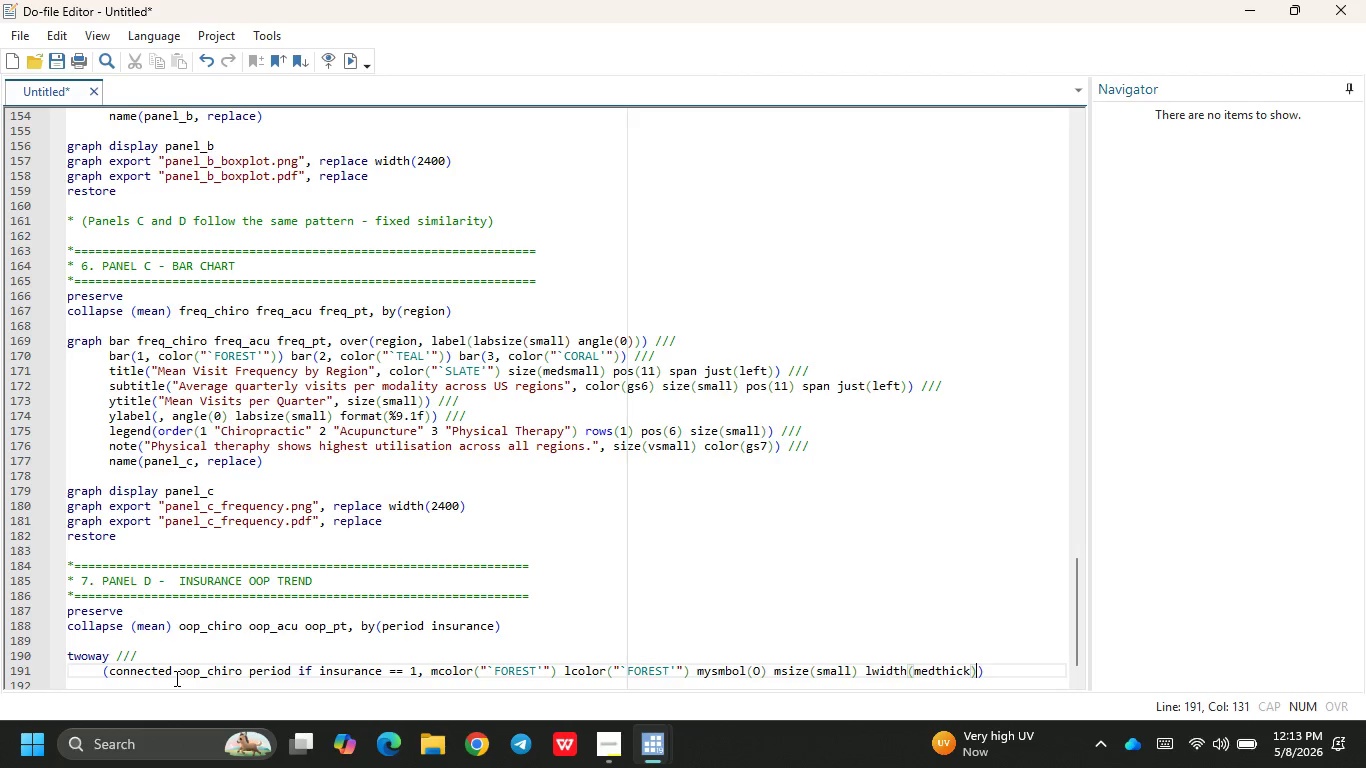 
type( lap)
key(Backspace)
key(Backspace)
type(a)
key(Backspace)
type(pattern(solid)
 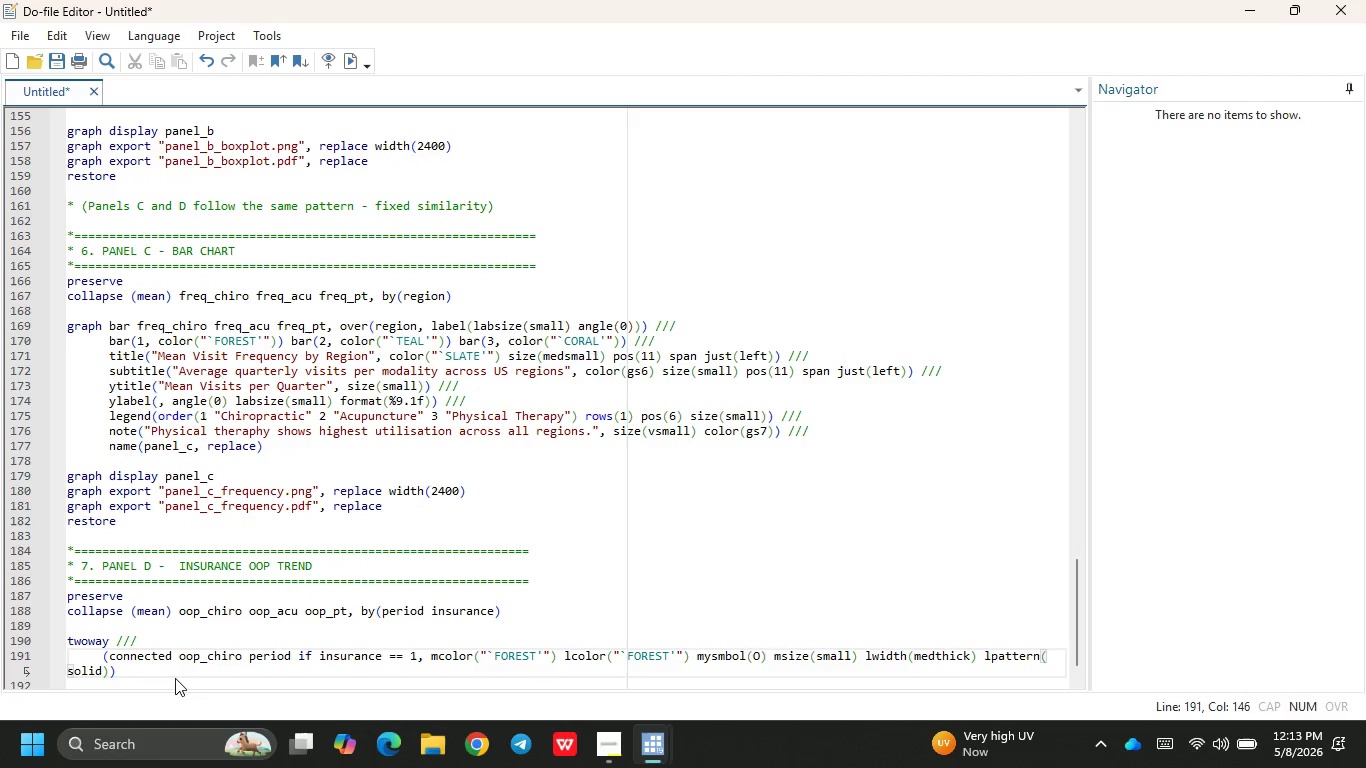 
key(ArrowRight)
 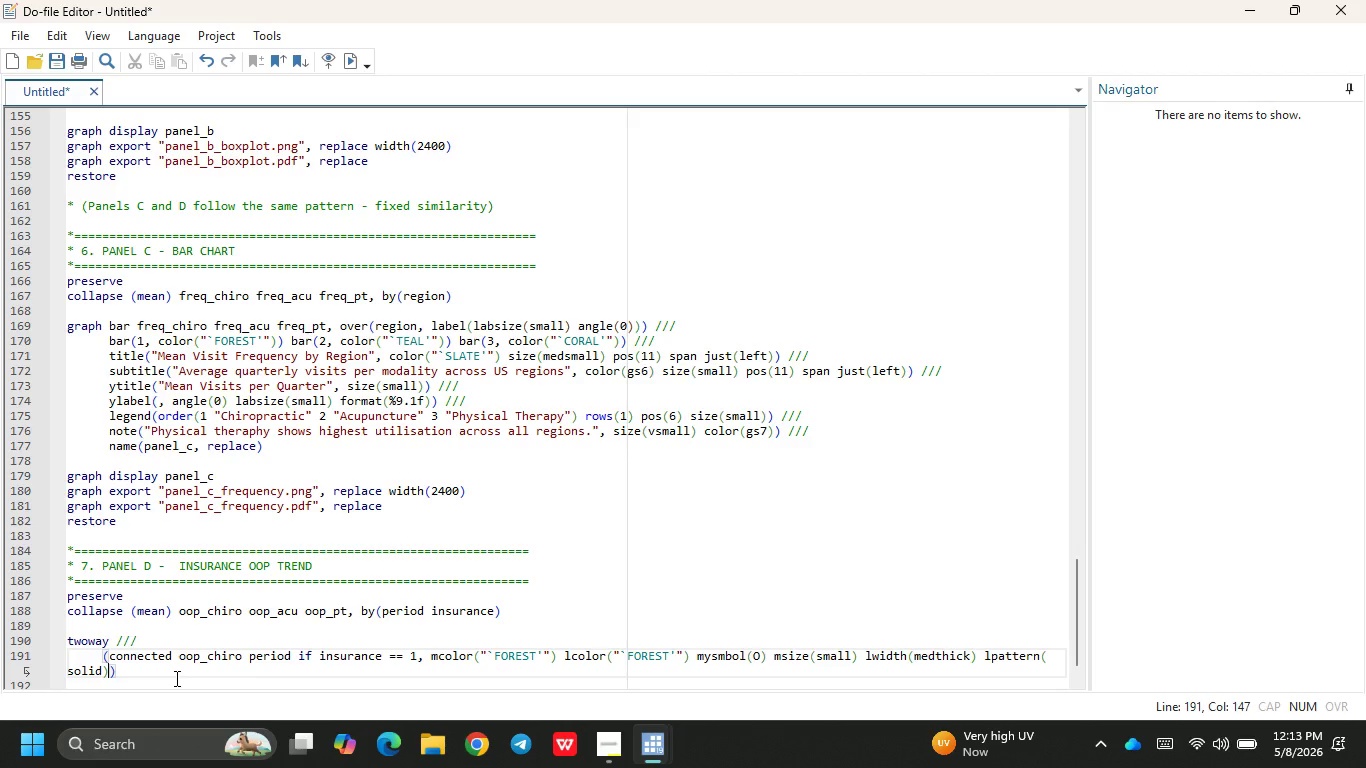 
left_click([100, 659])
 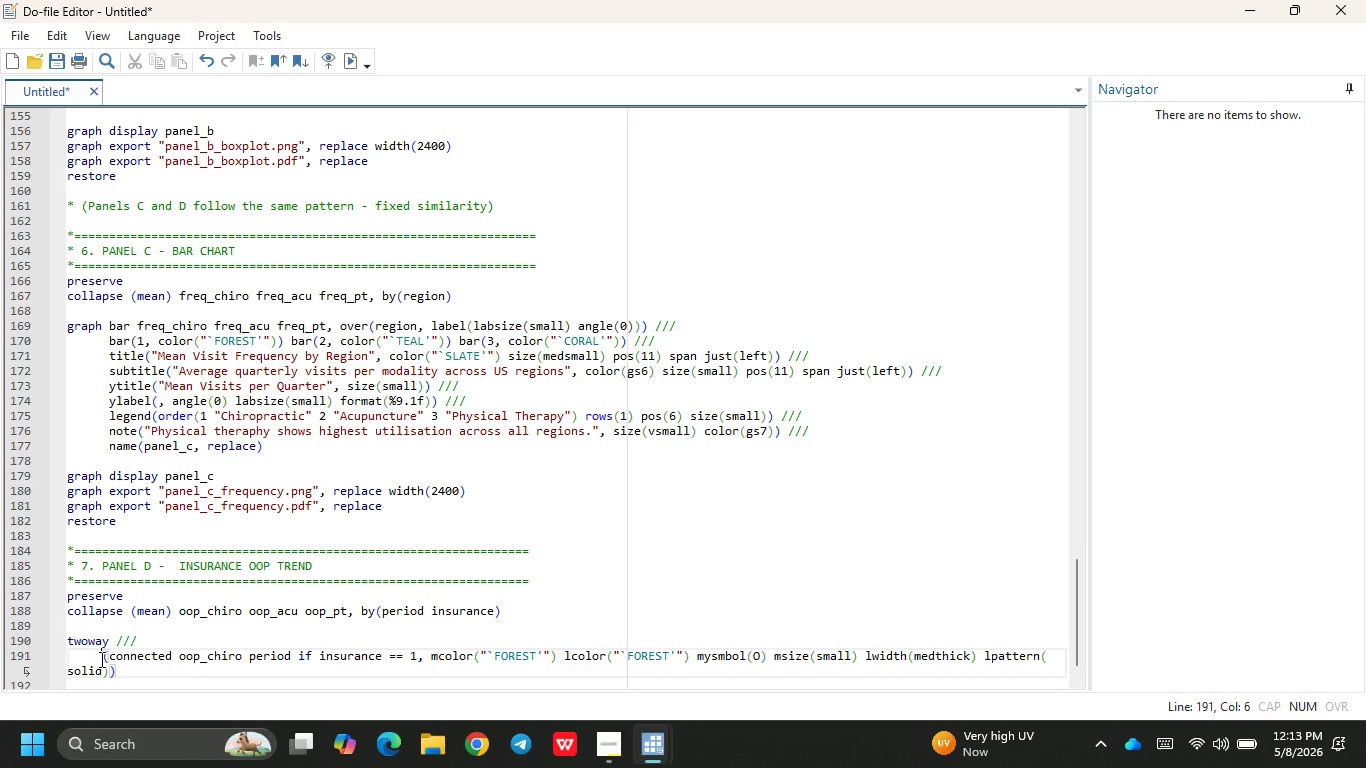 
key(Backspace)
 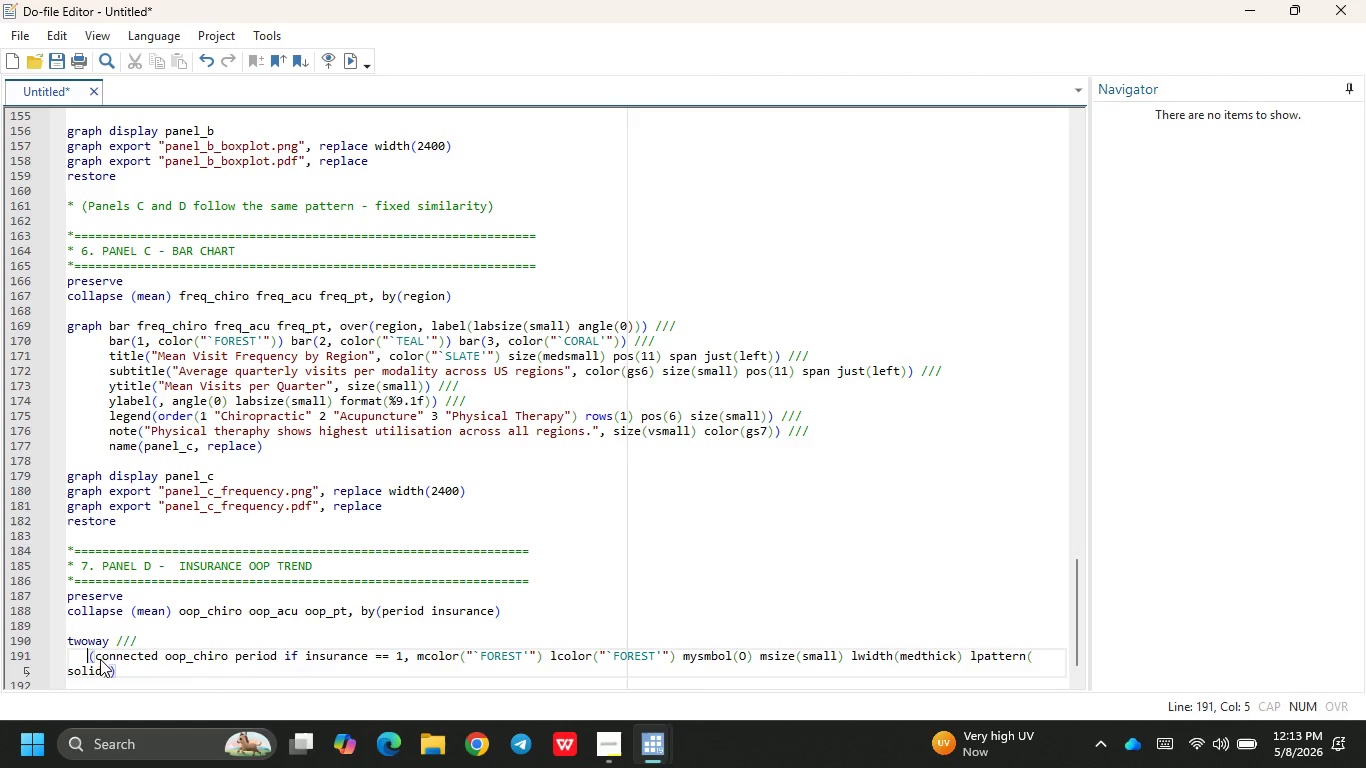 
key(Backspace)
 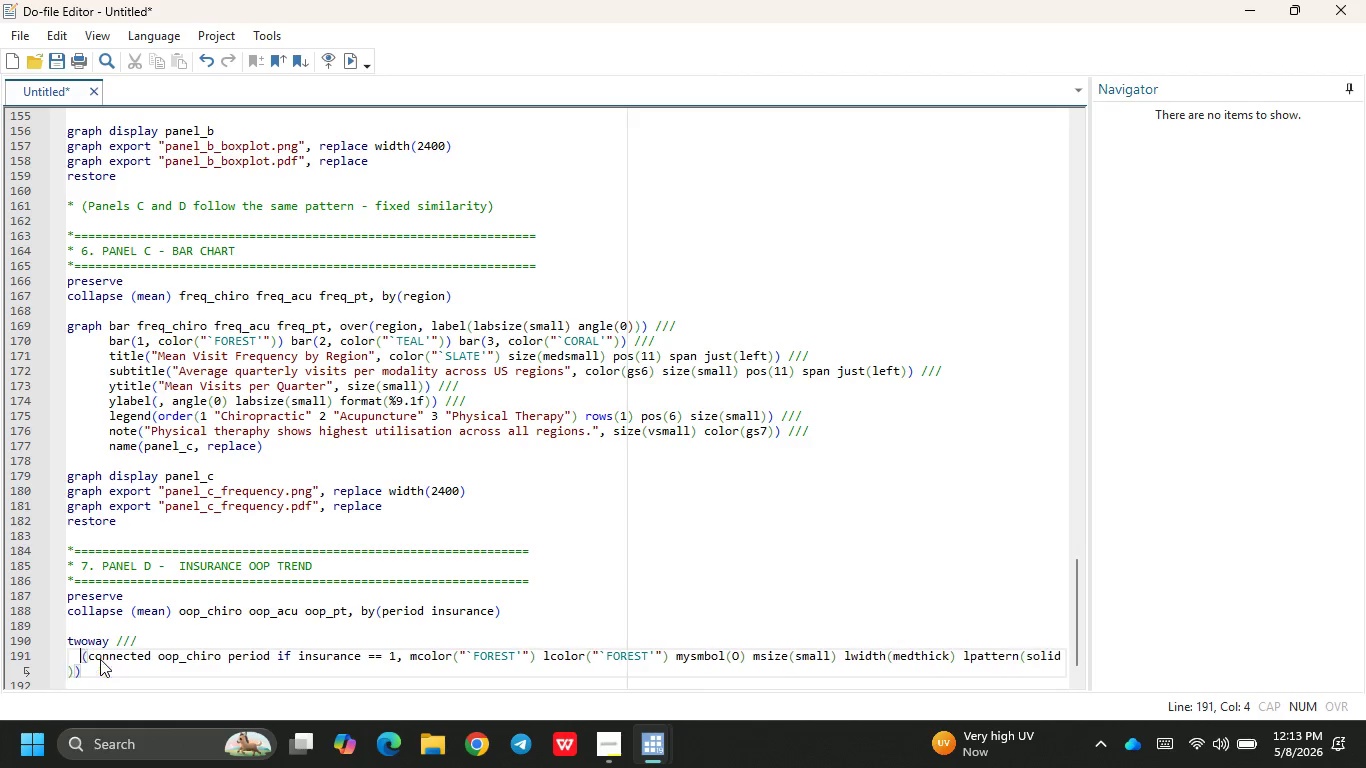 
key(Backspace)
 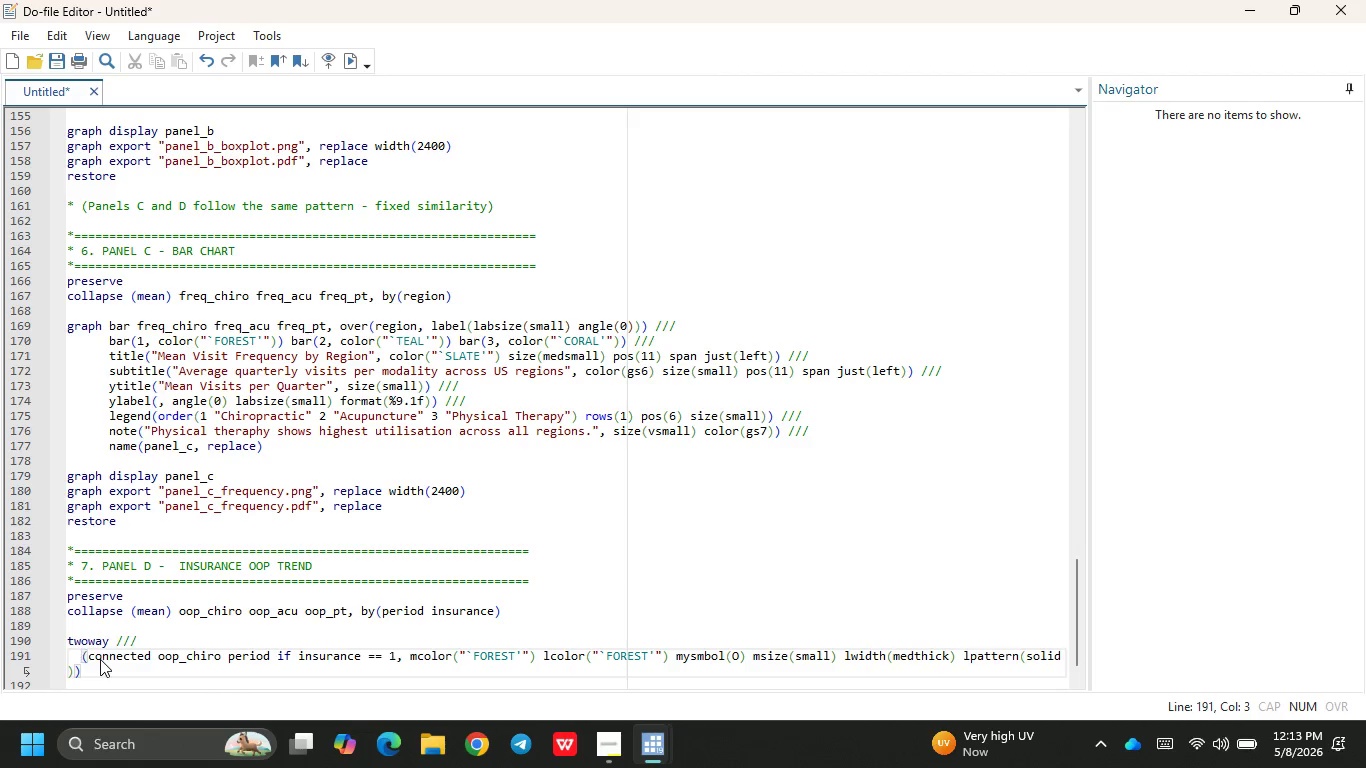 
key(Backspace)
 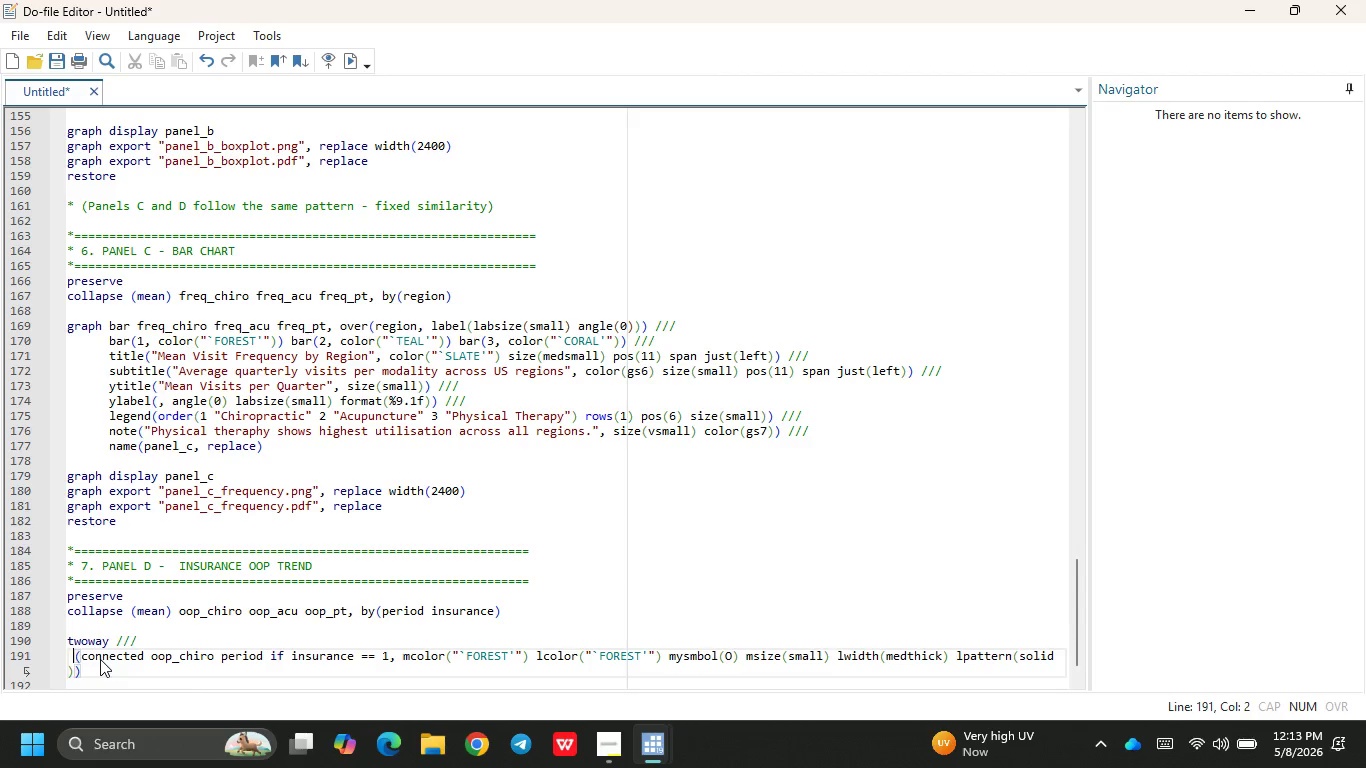 
key(Backspace)
 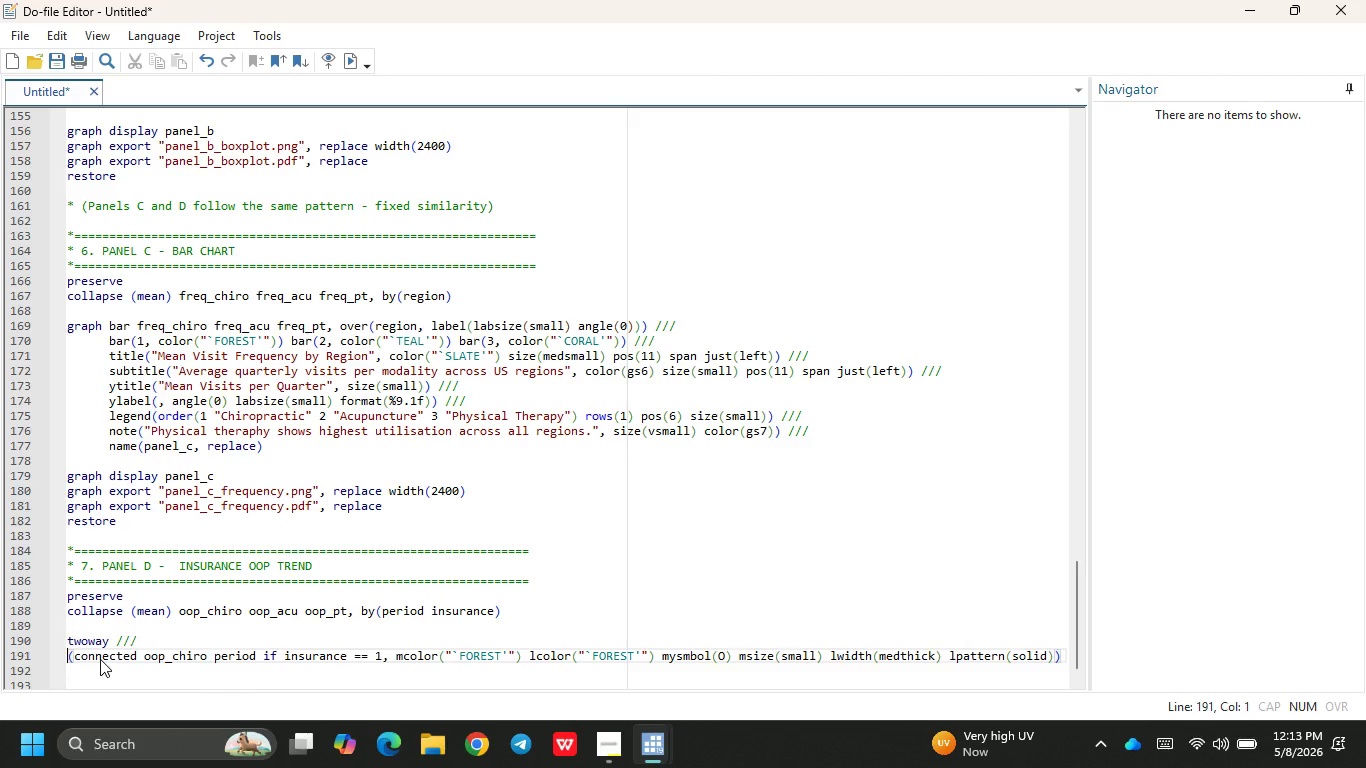 
key(Space)
 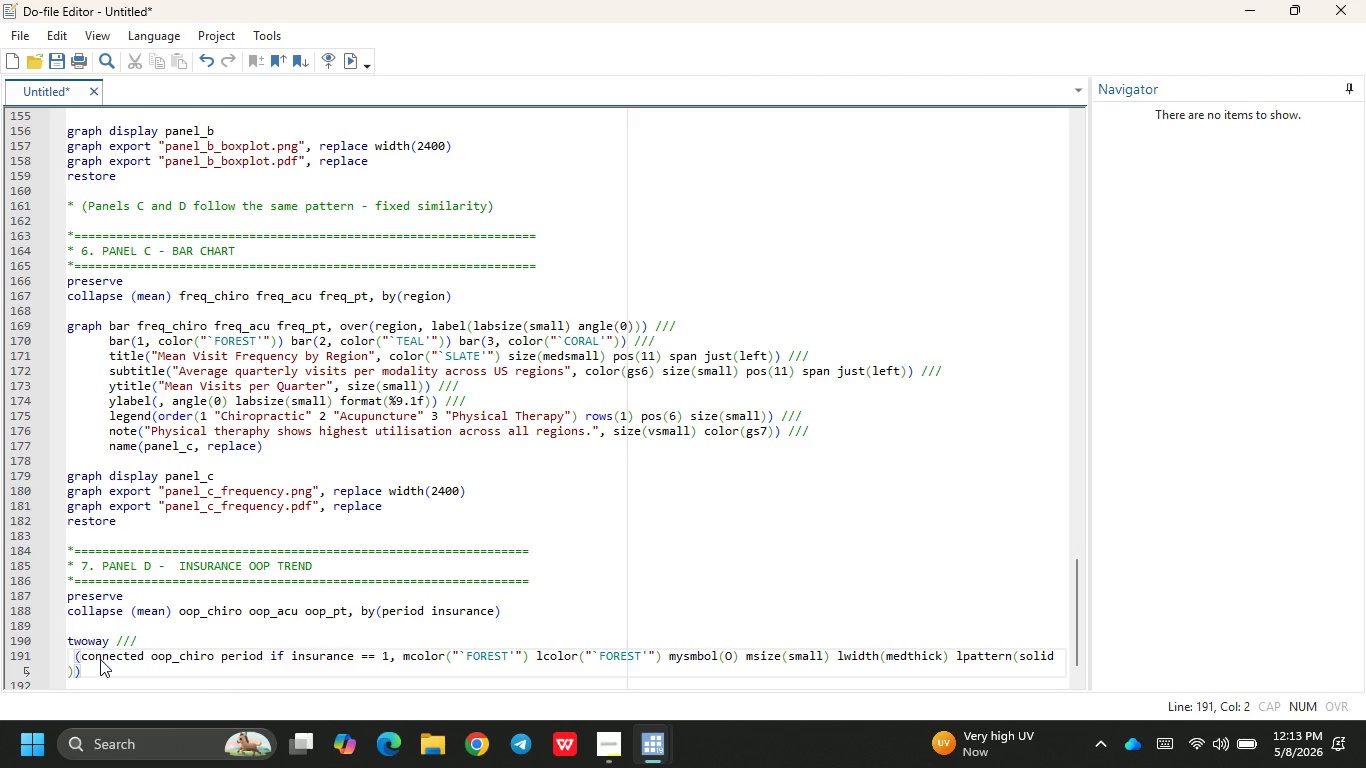 
key(Backspace)
 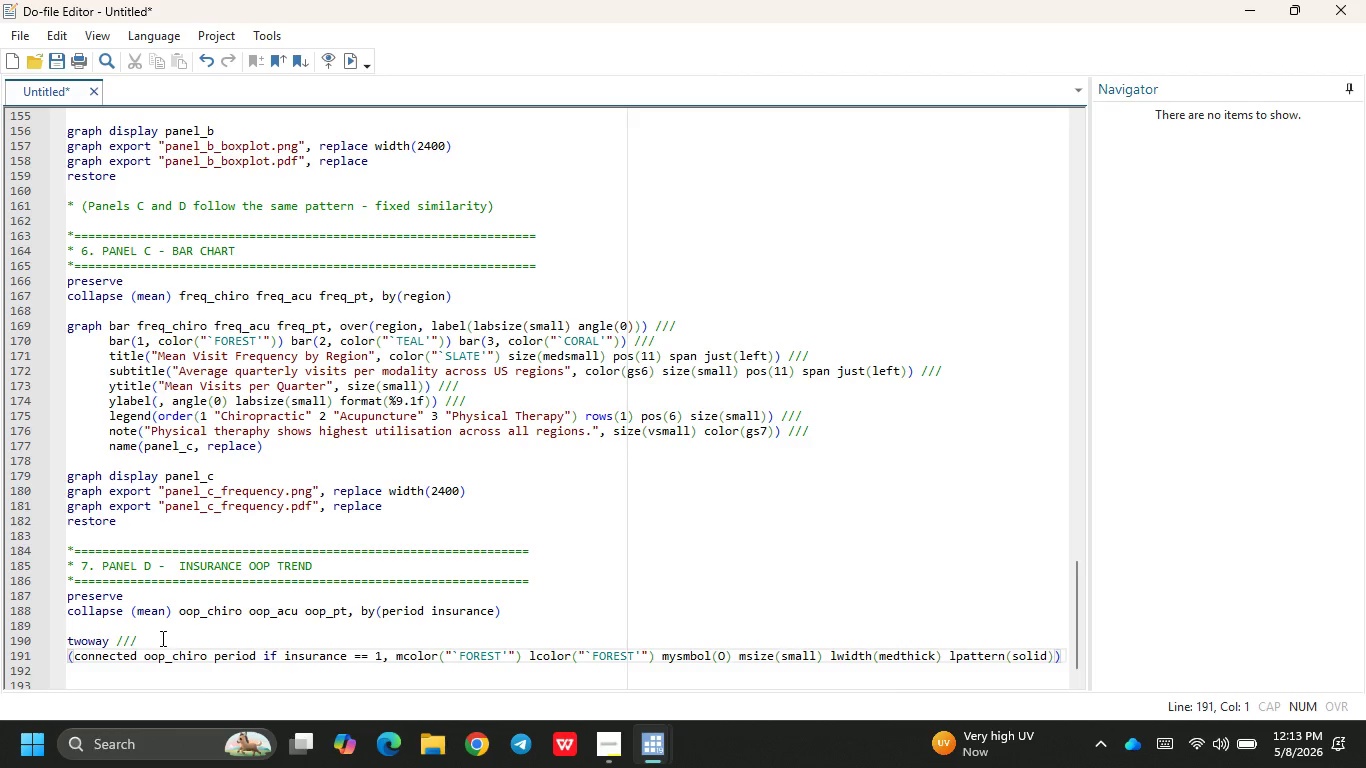 
scroll: coordinate [176, 537], scroll_direction: down, amount: 6.0
 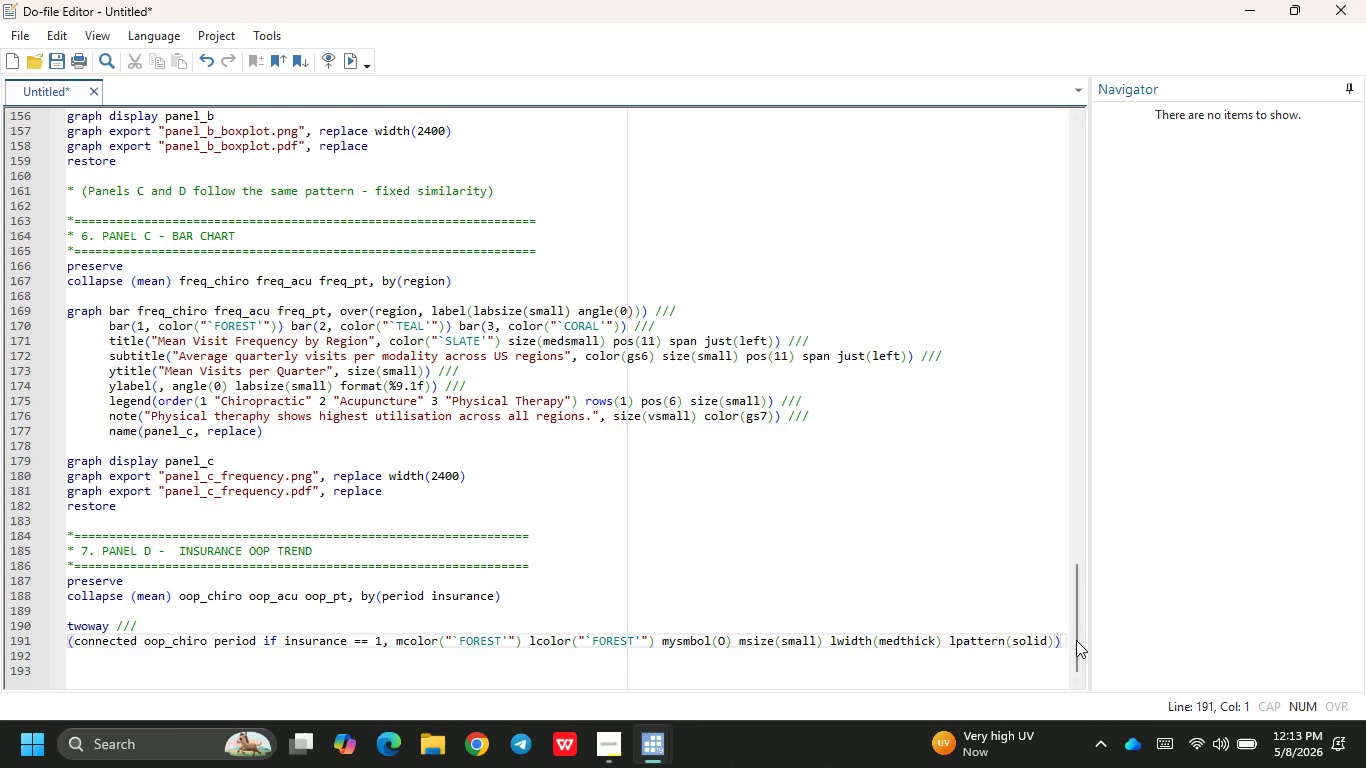 
left_click([1065, 638])
 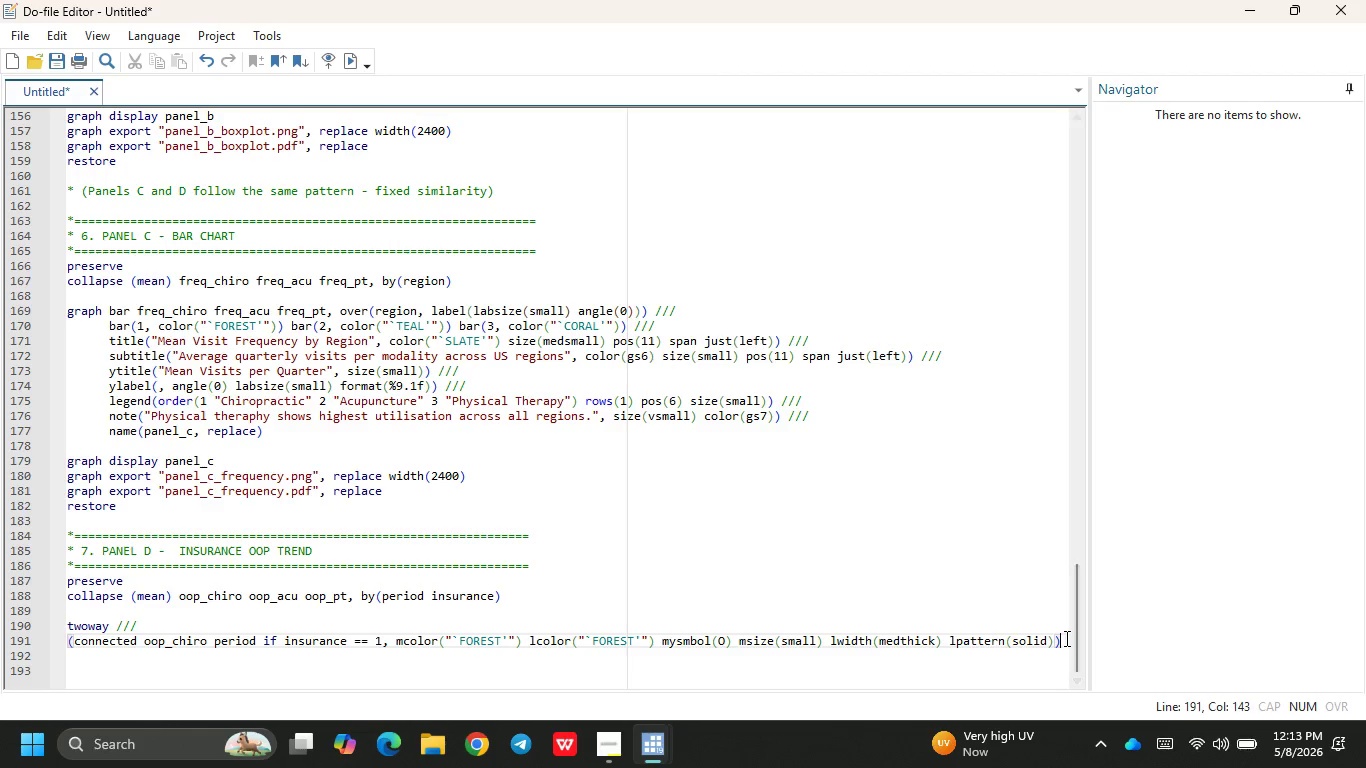 
key(Enter)
 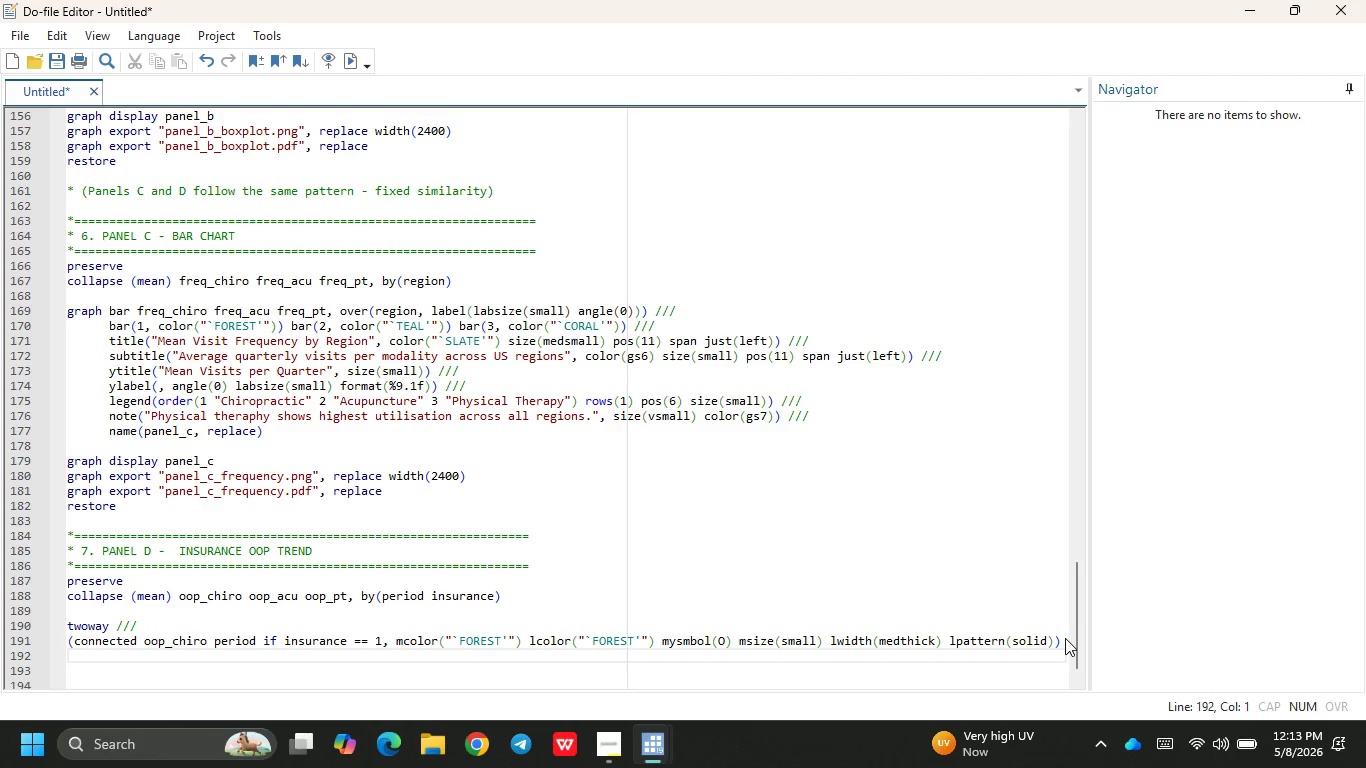 
type((connected )
 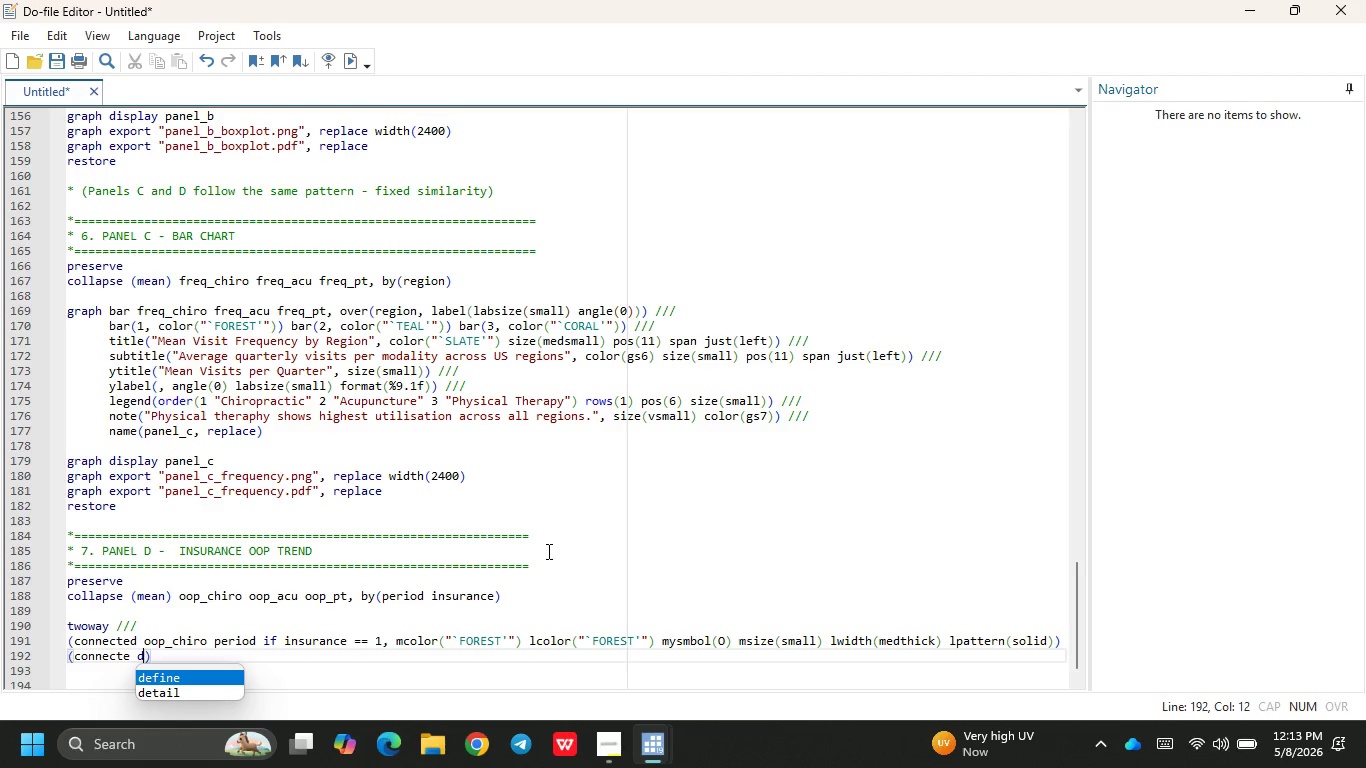 
left_click([546, 551])
 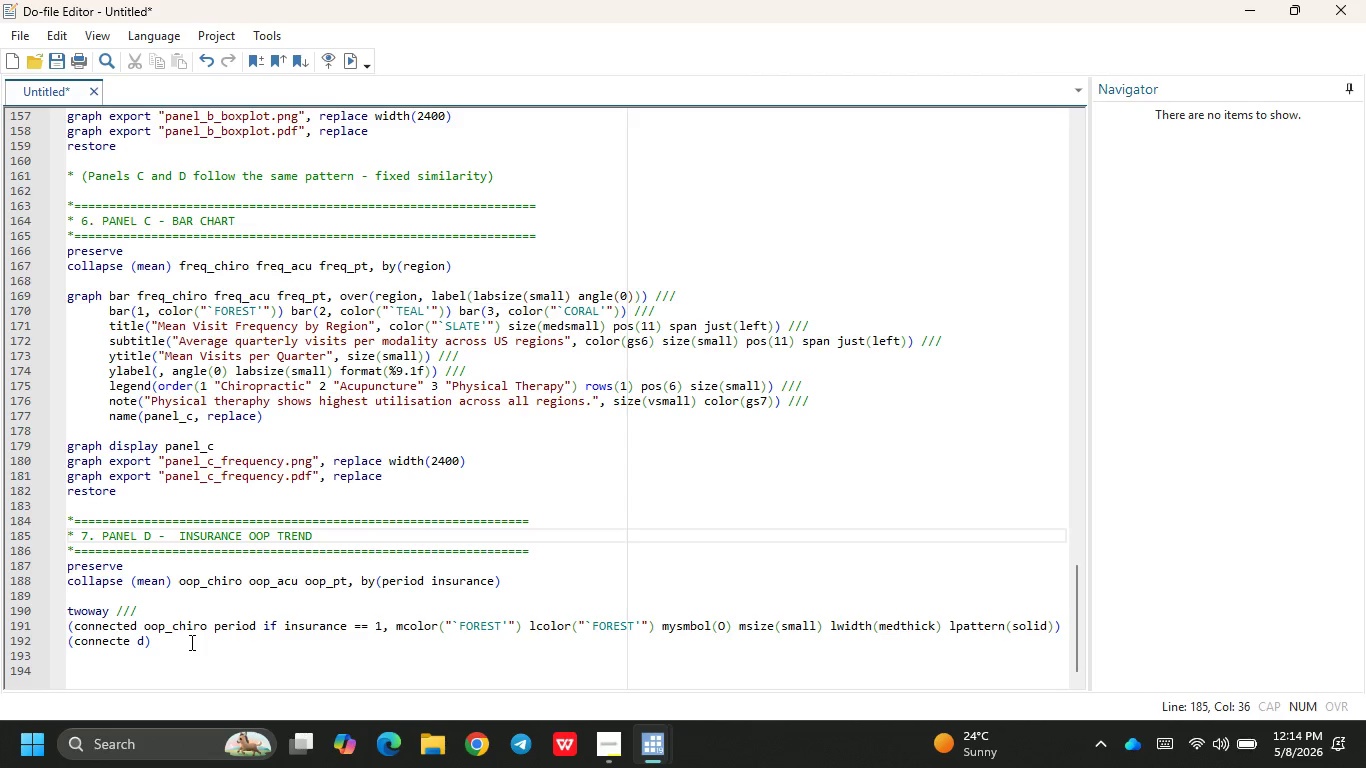 
scroll: coordinate [546, 551], scroll_direction: down, amount: 3.0
 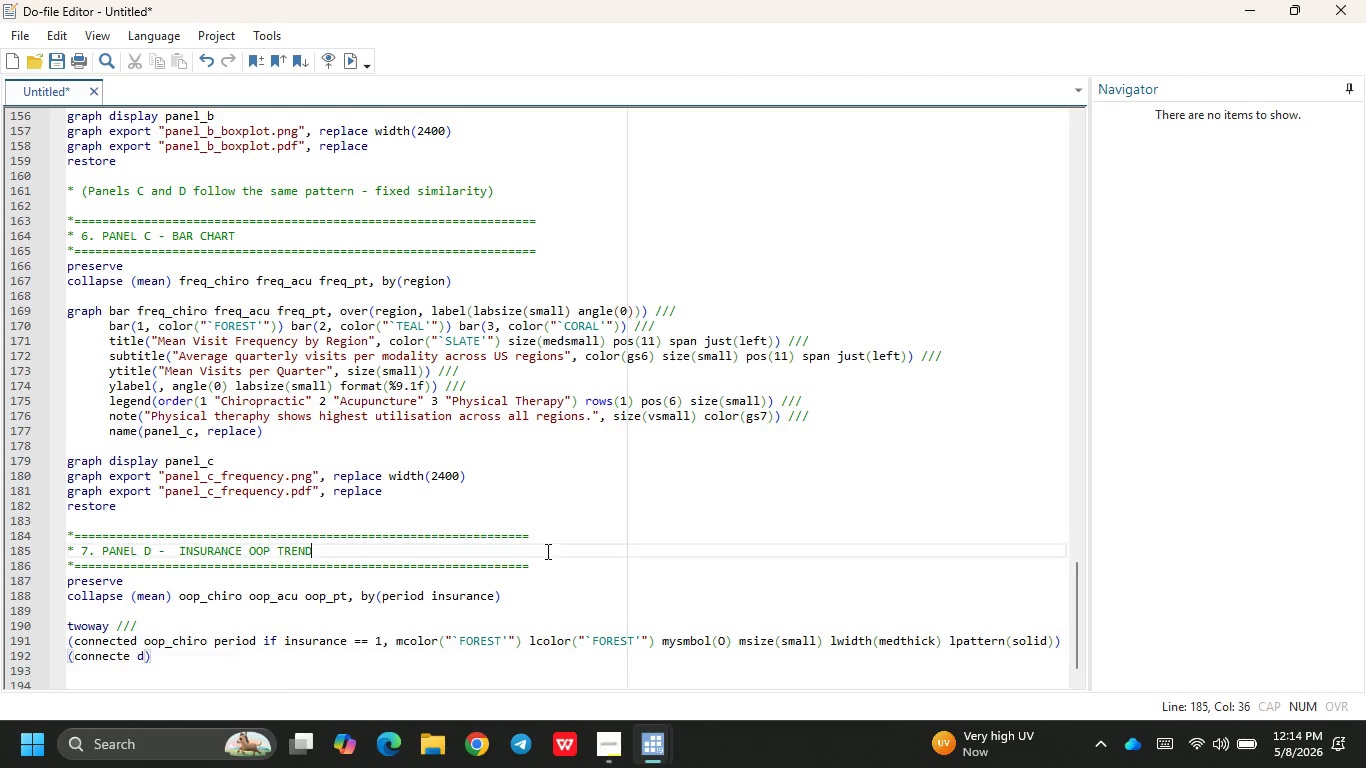 
wait(46.64)
 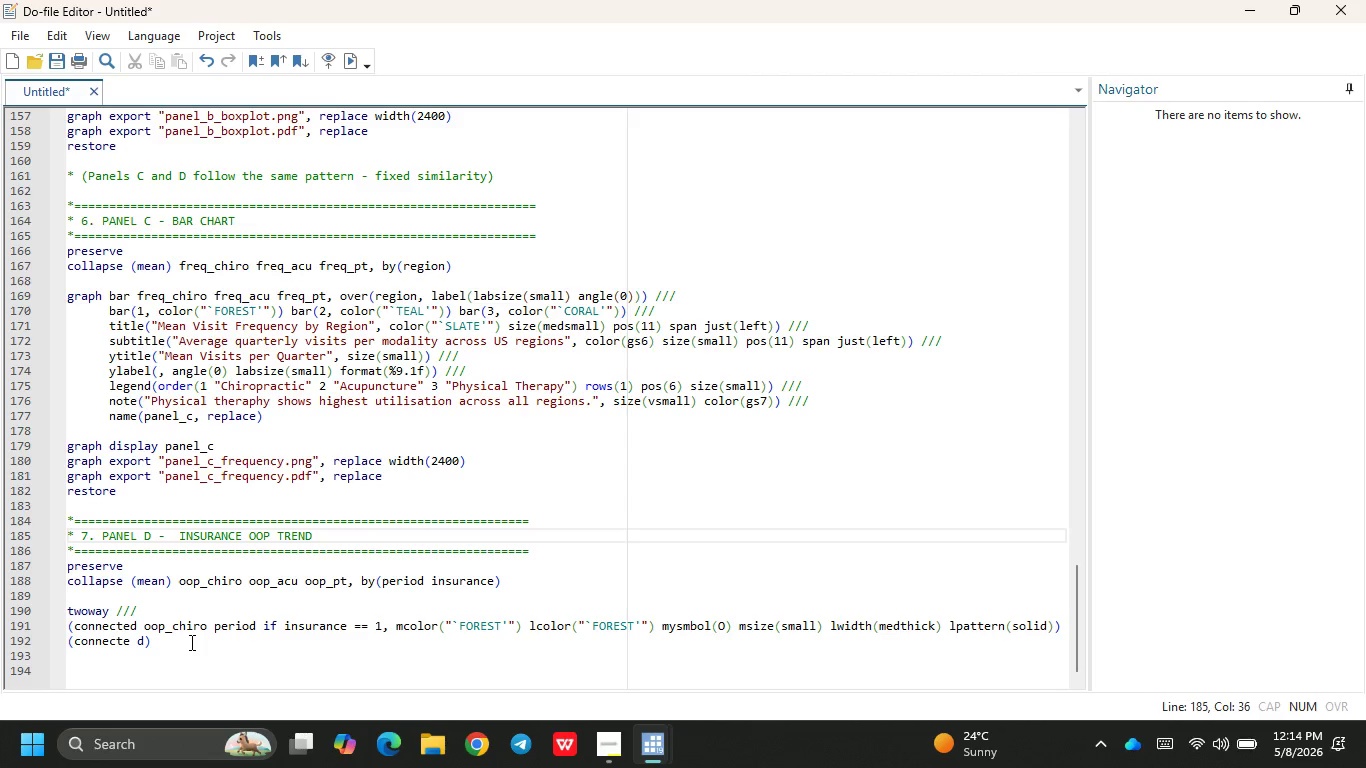 
left_click([146, 643])
 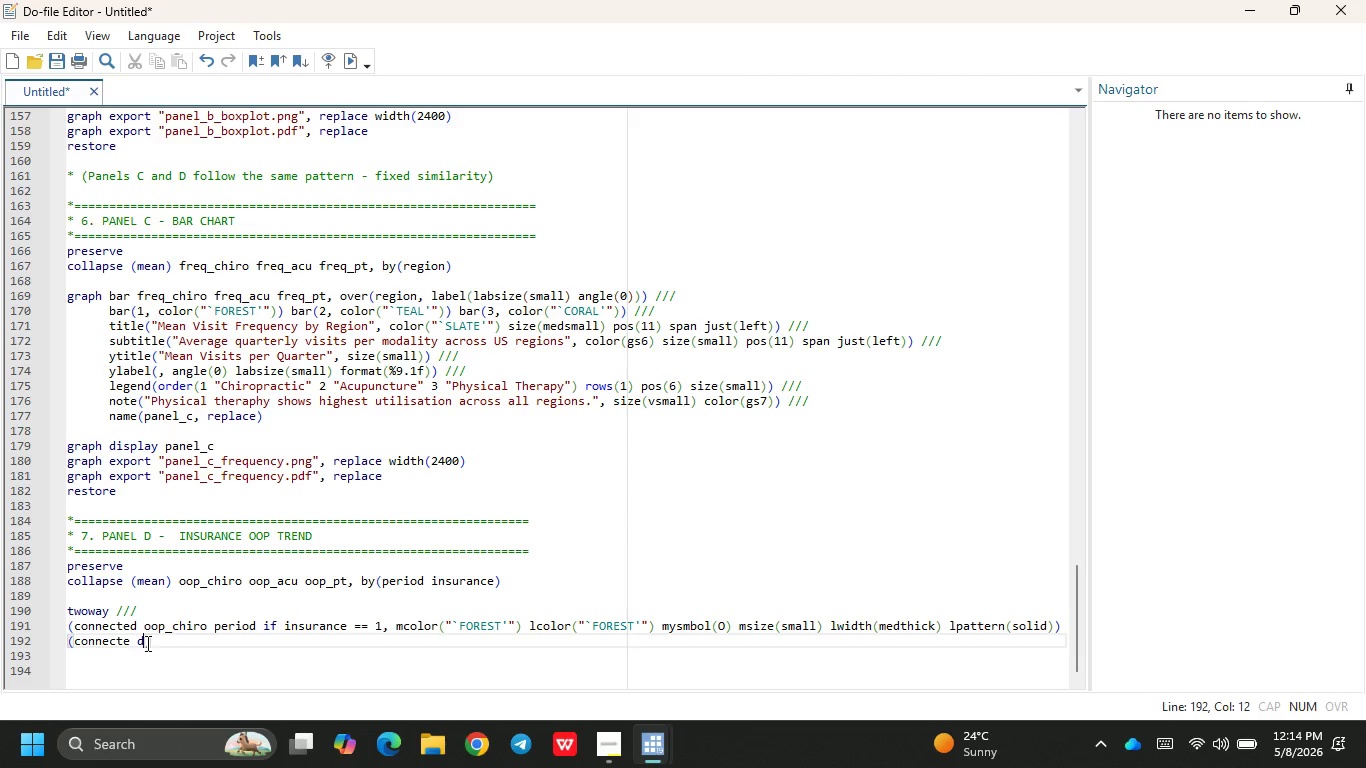 
key(Backspace)
type(oop_chiro perido)
key(Backspace)
key(Backspace)
type(od if insurance )
key(Backspace)
type(==)
key(Backspace)
key(Backspace)
type( == 1)
key(Backspace)
type(0, mcolor("`FORE)
 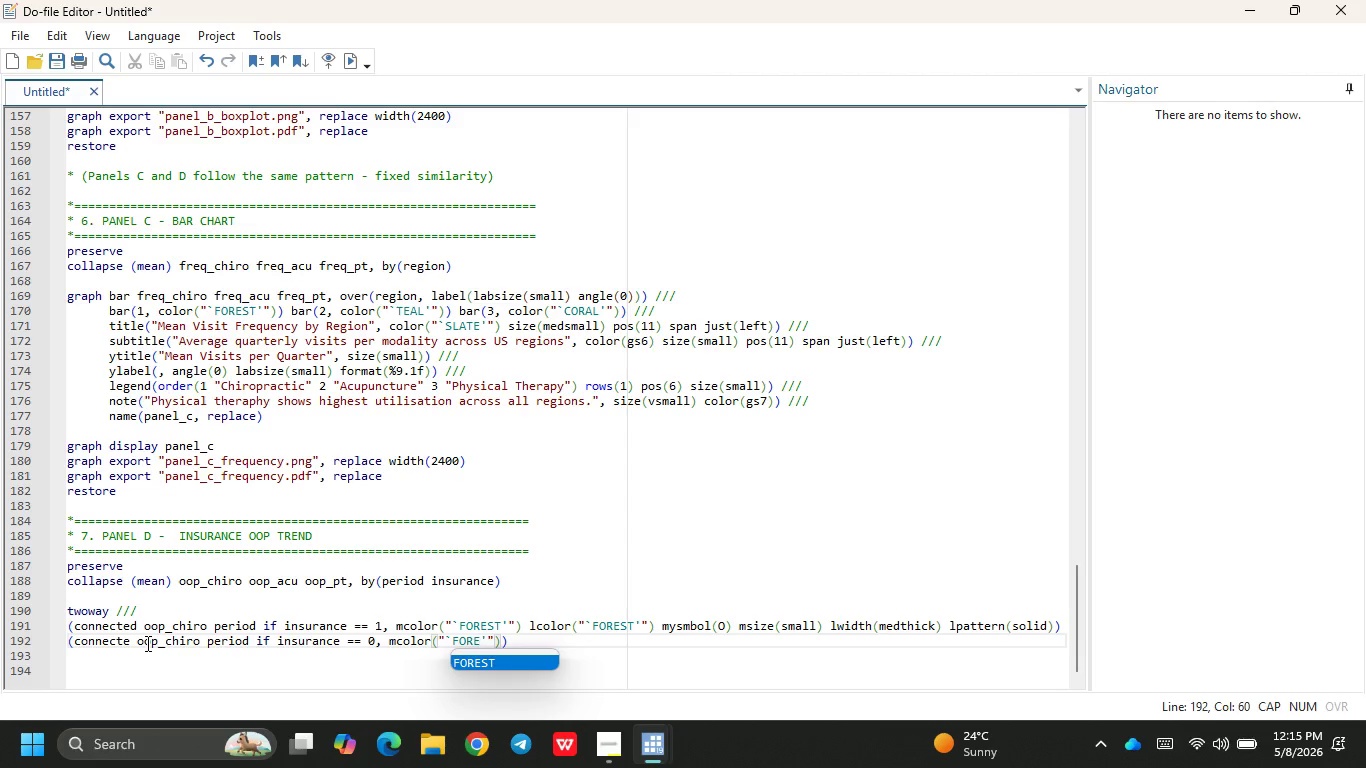 
key(Enter)
 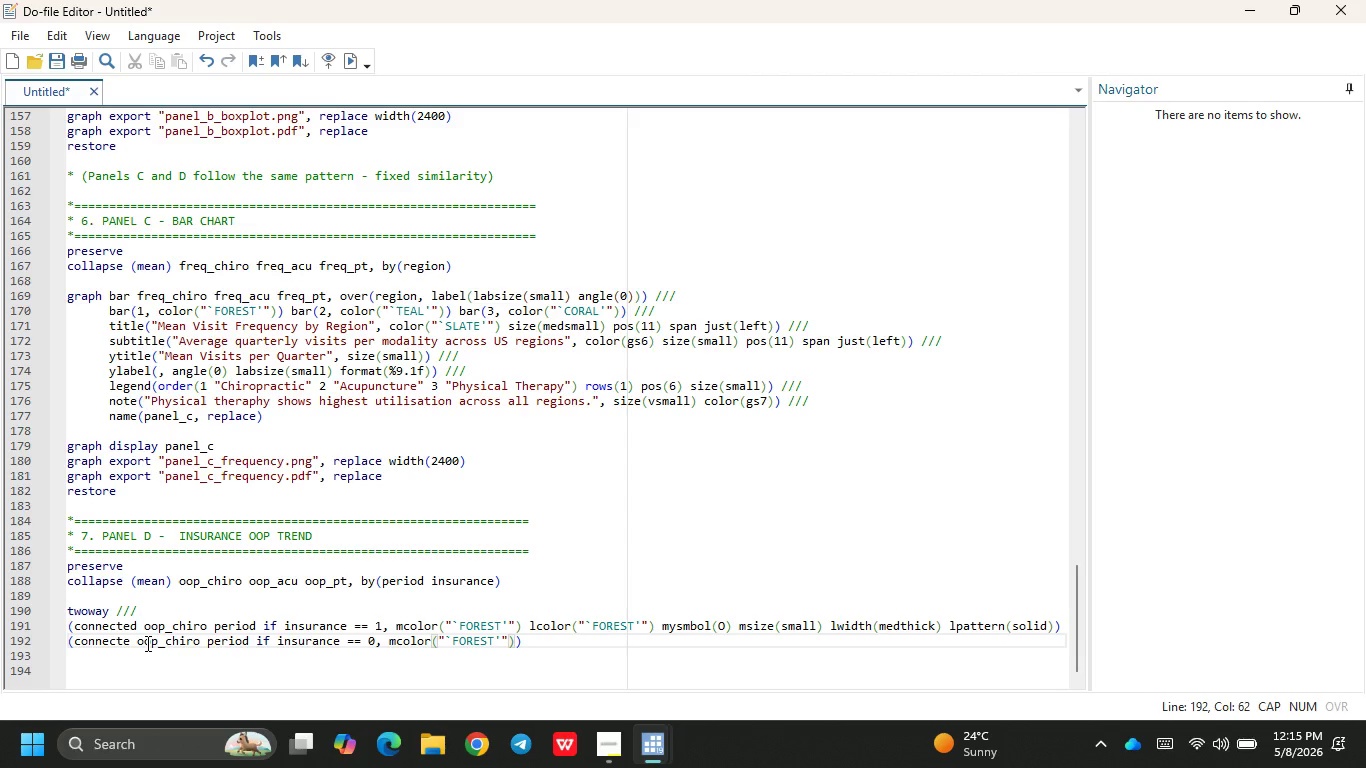 
key(ArrowRight)
 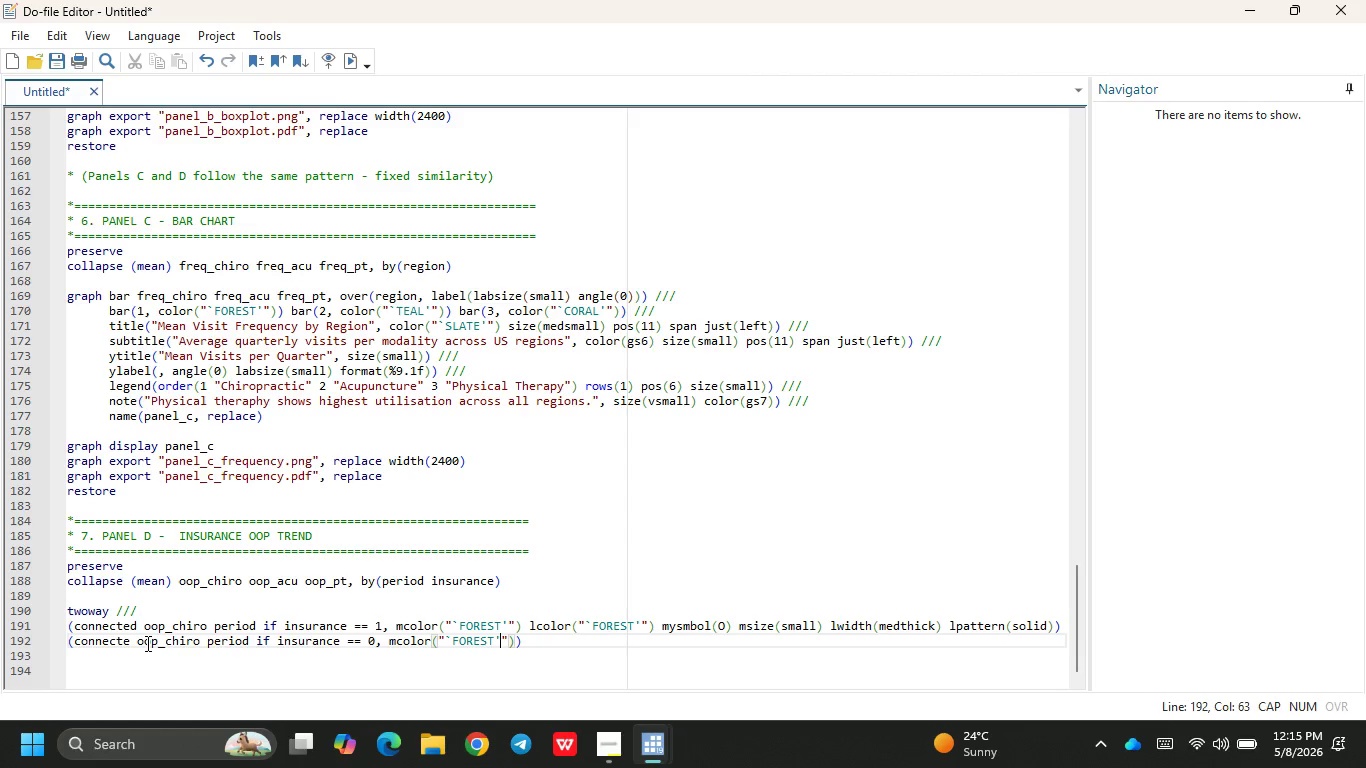 
key(ArrowRight)
 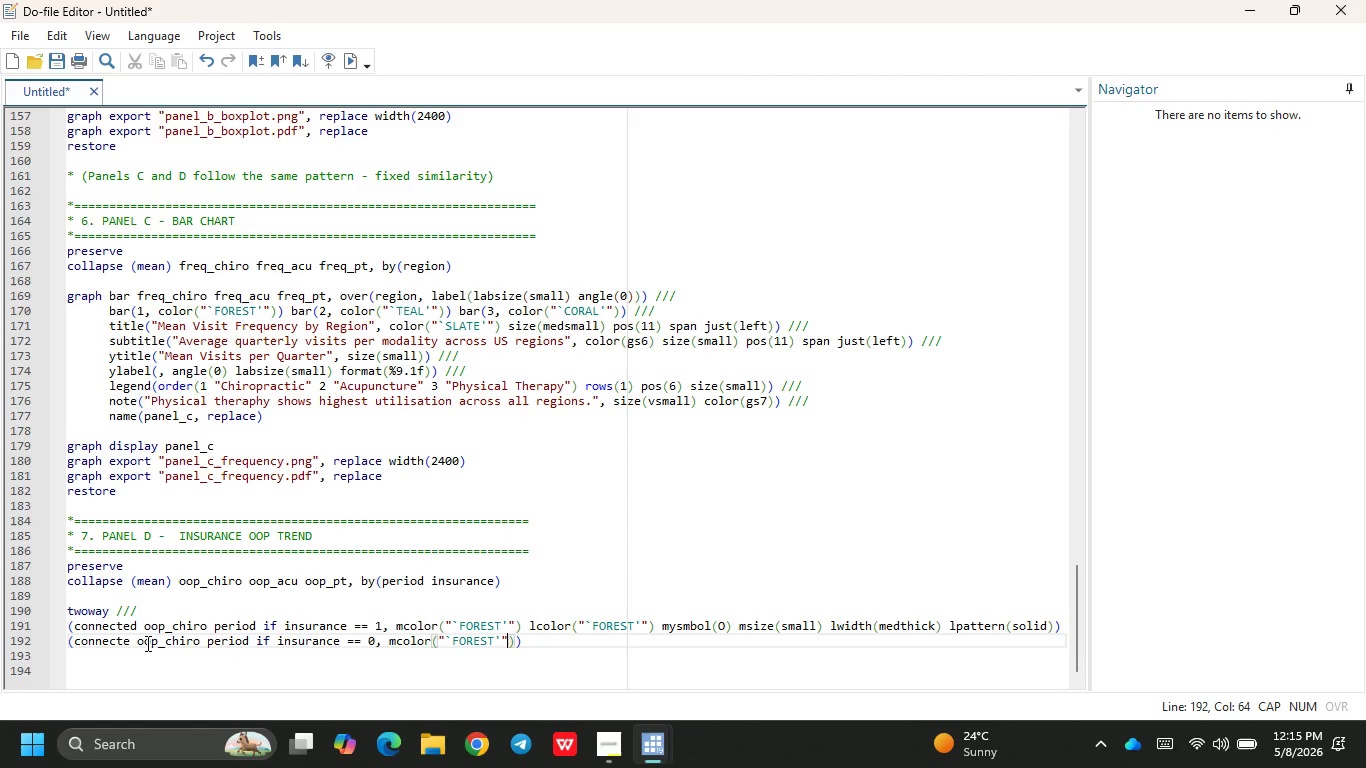 
key(Shift+ShiftRight)
 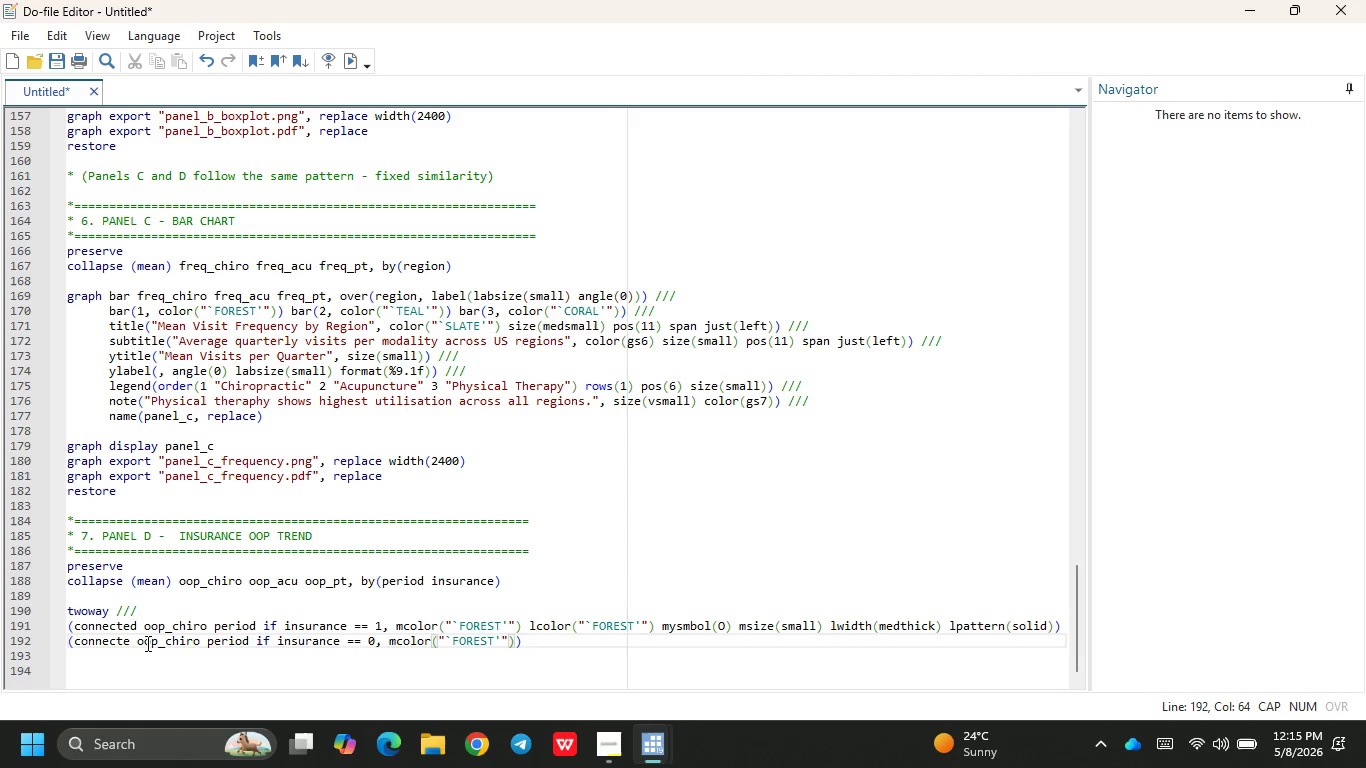 
key(ArrowRight)
 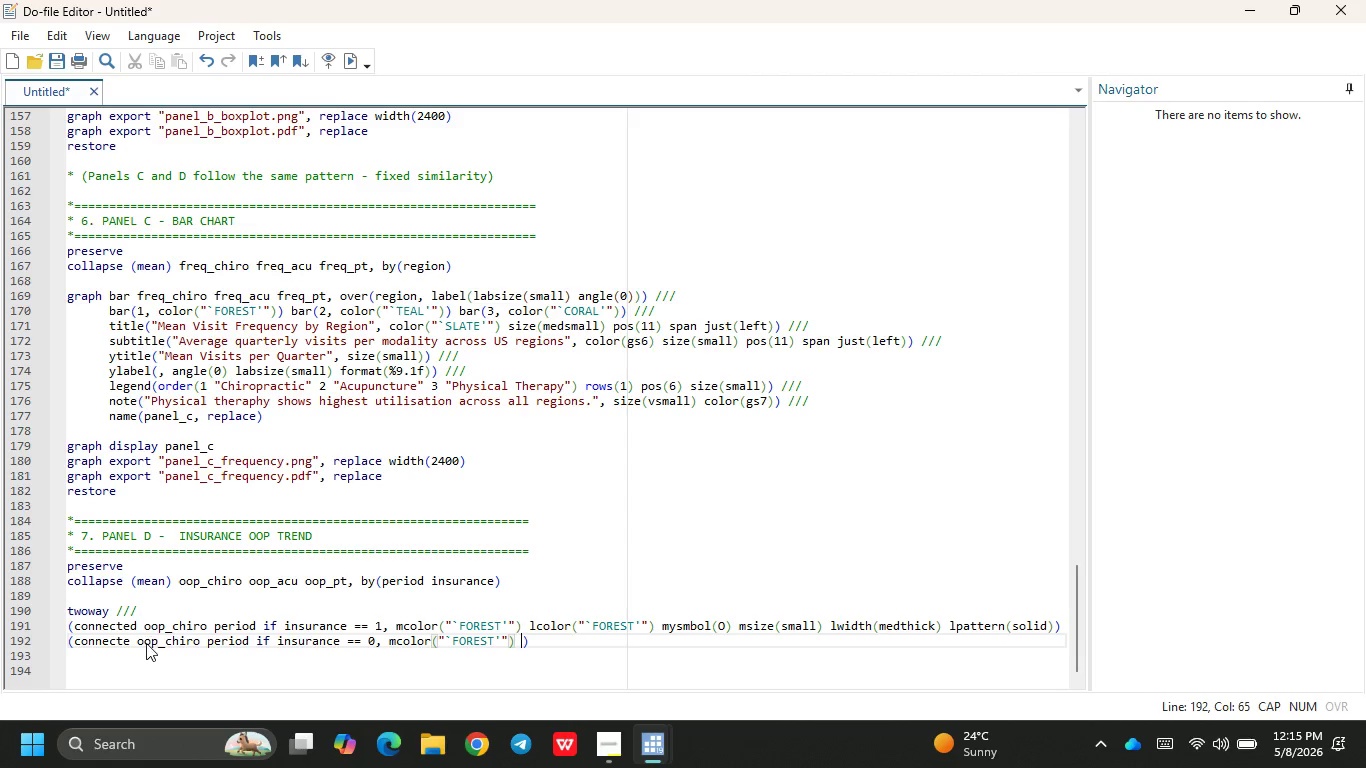 
type( L)
key(Backspace)
type(lcolor)
 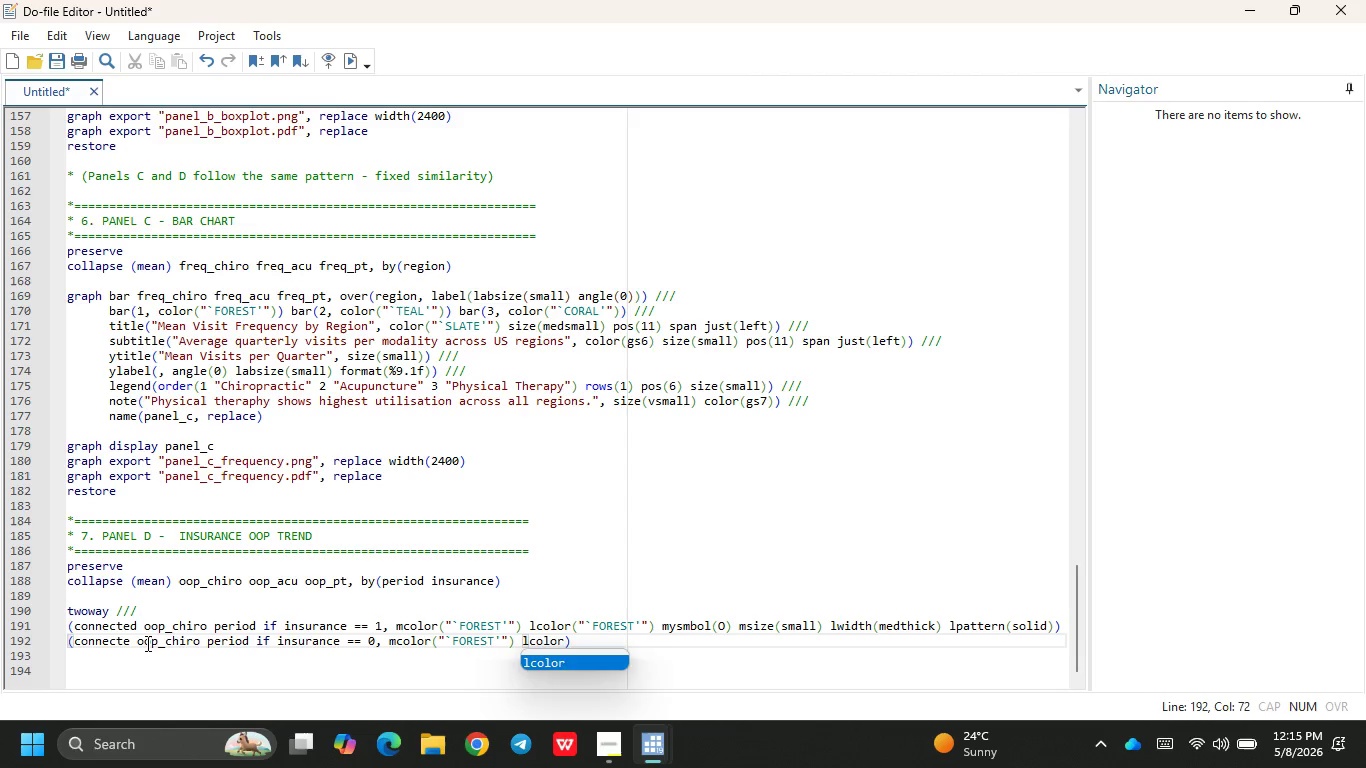 
key(Enter)
 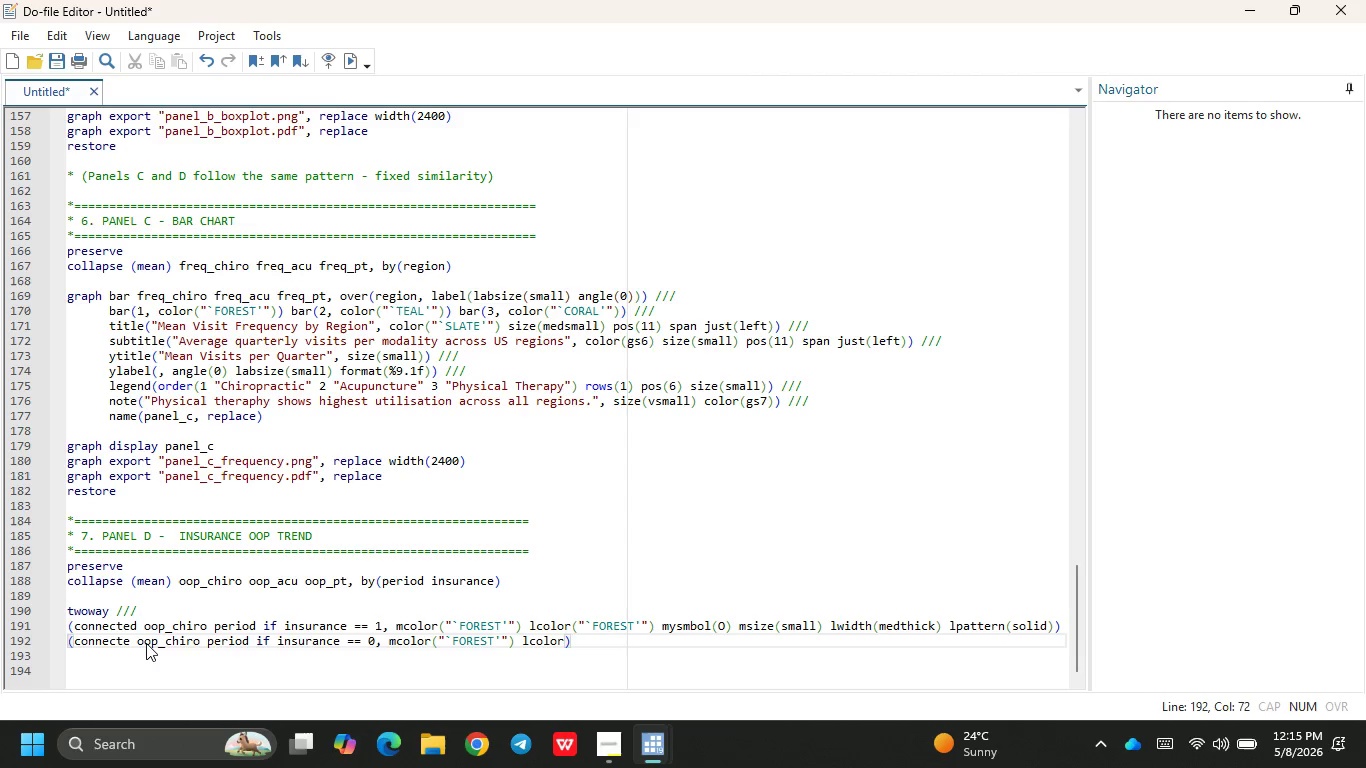 
key(Shift+9)
 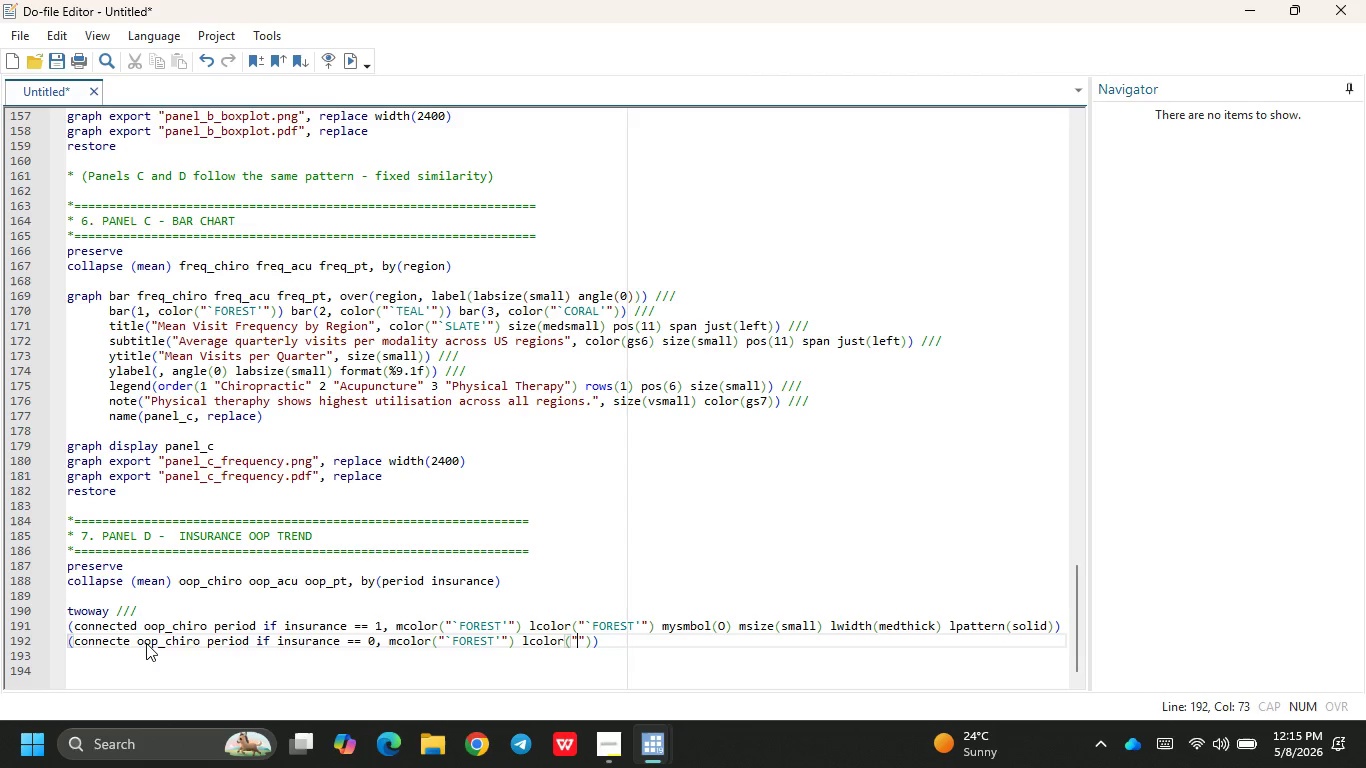 
key(Shift+ShiftRight)
 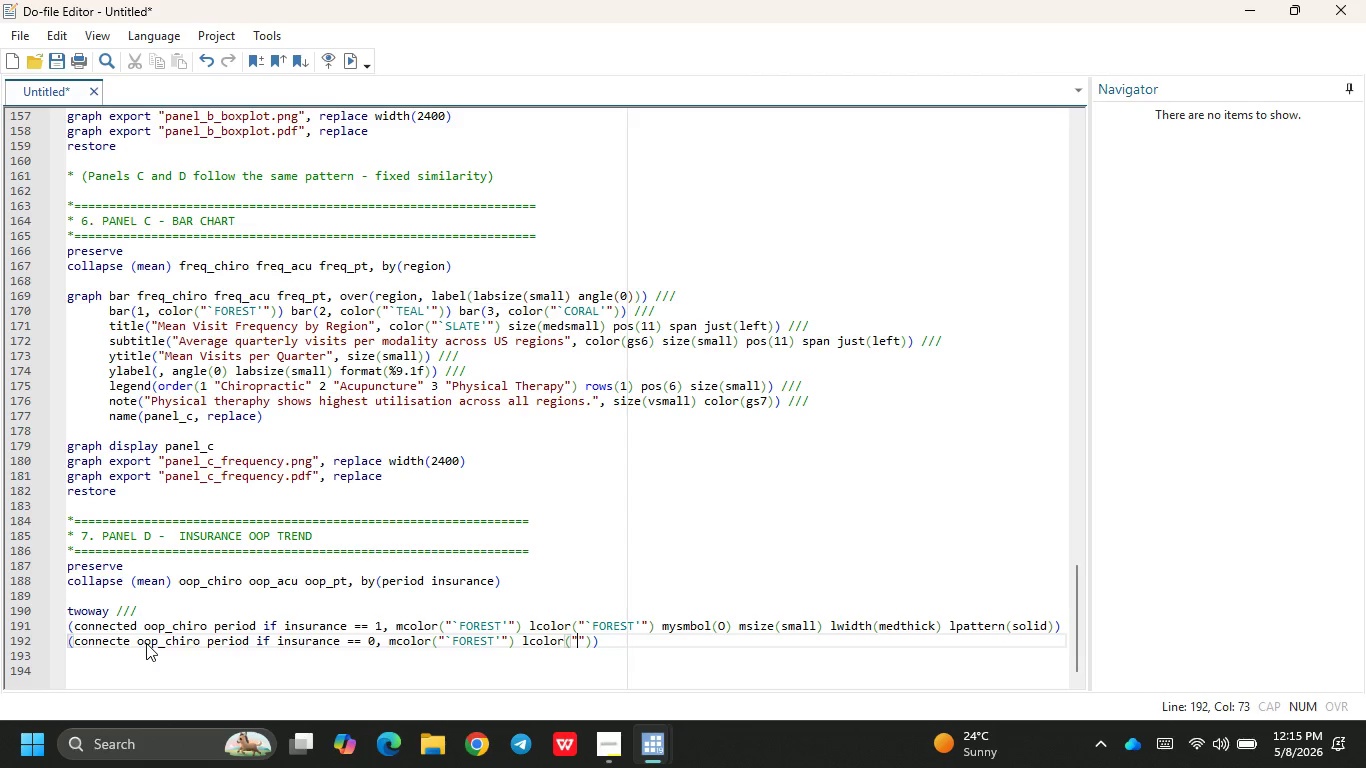 
key(Shift+Quote)
 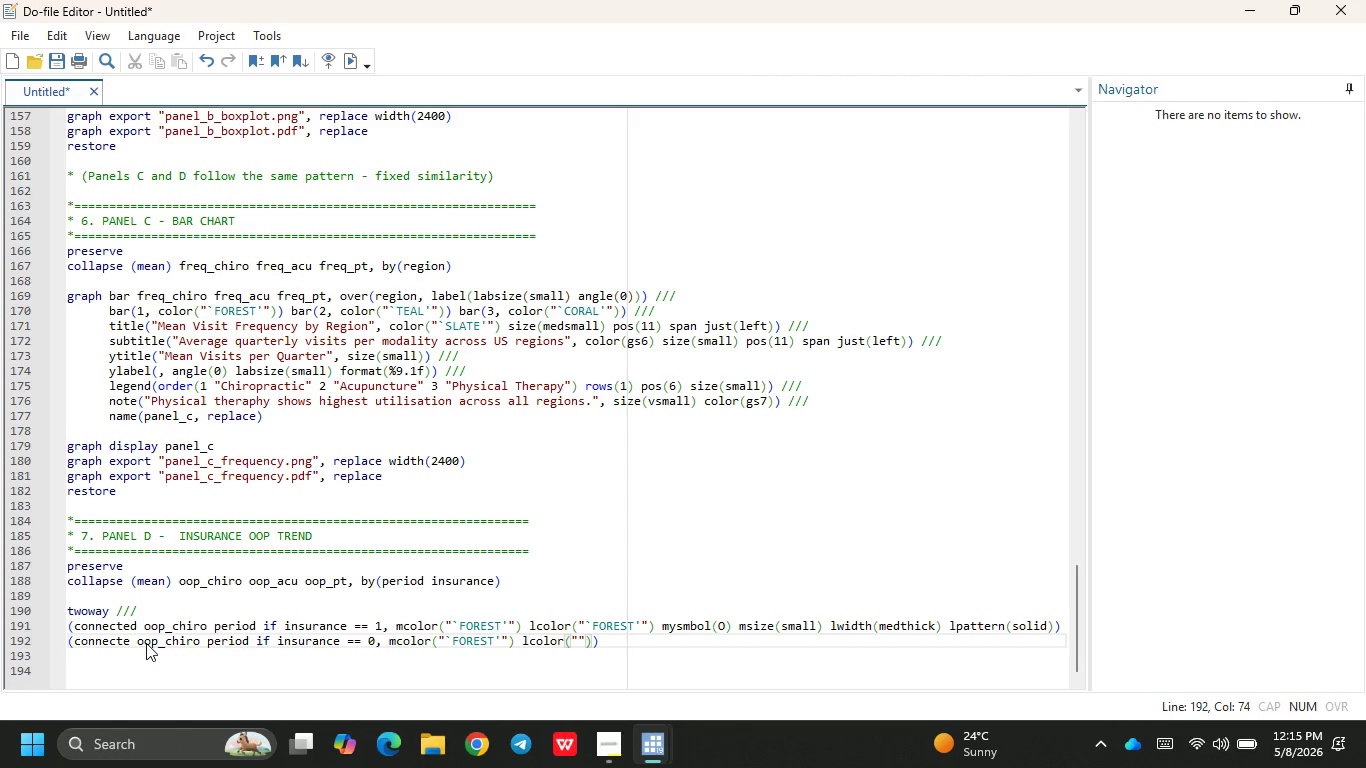 
key(Backquote)
 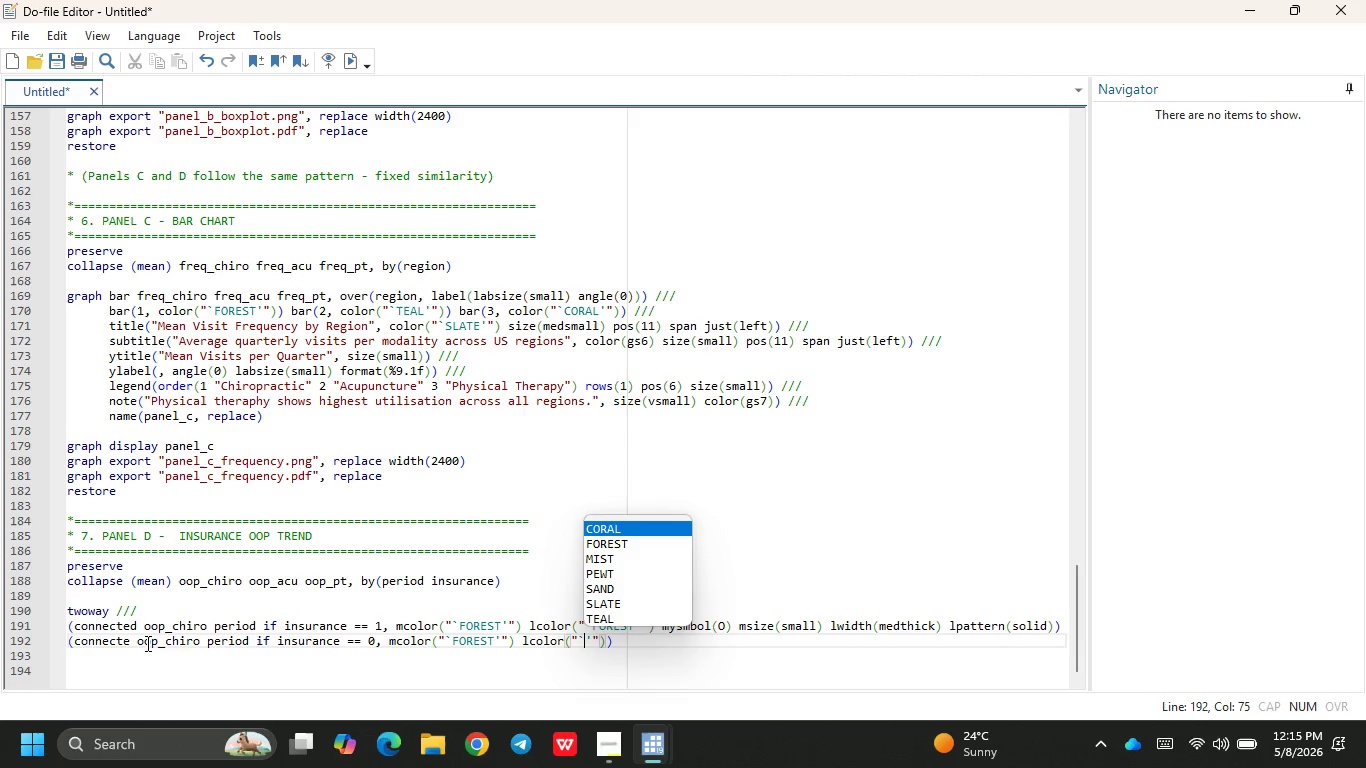 
key(CapsLock)
 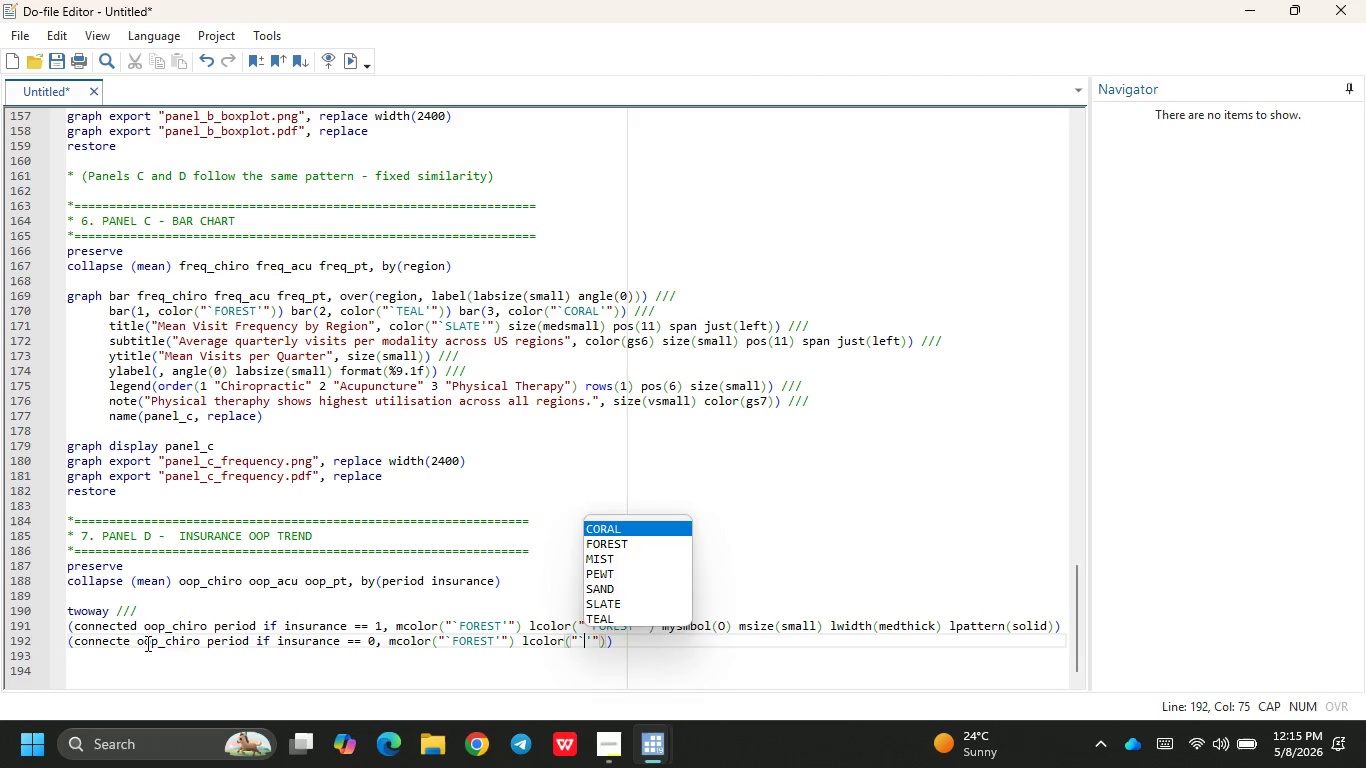 
key(F)
 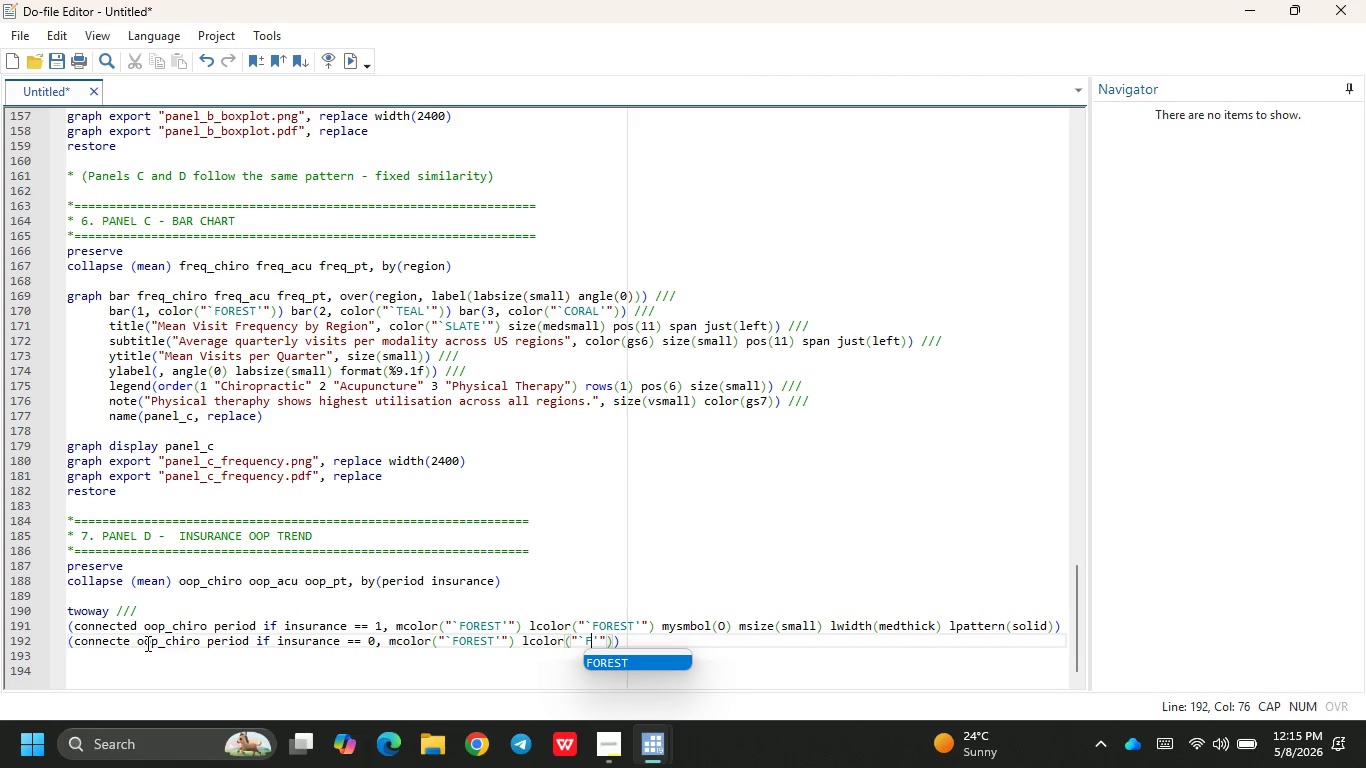 
key(CapsLock)
 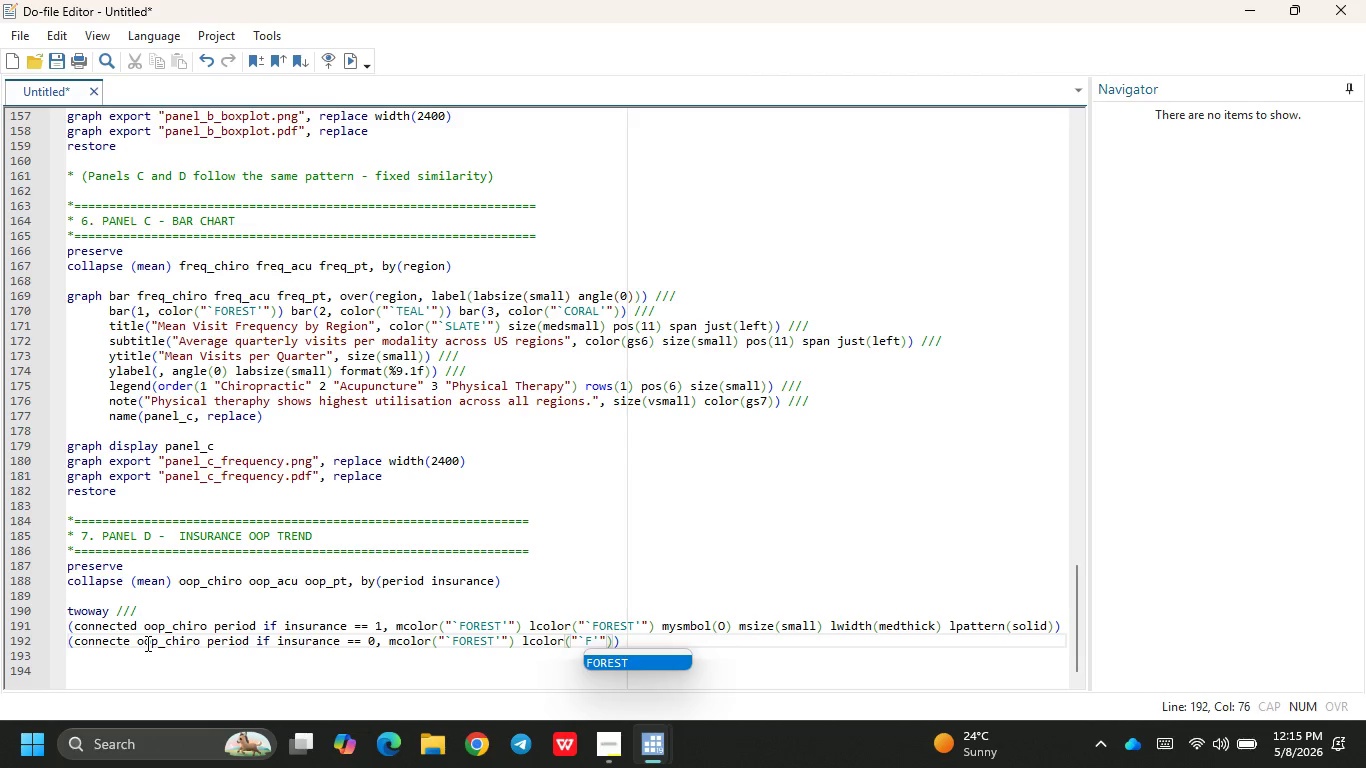 
key(Enter)
 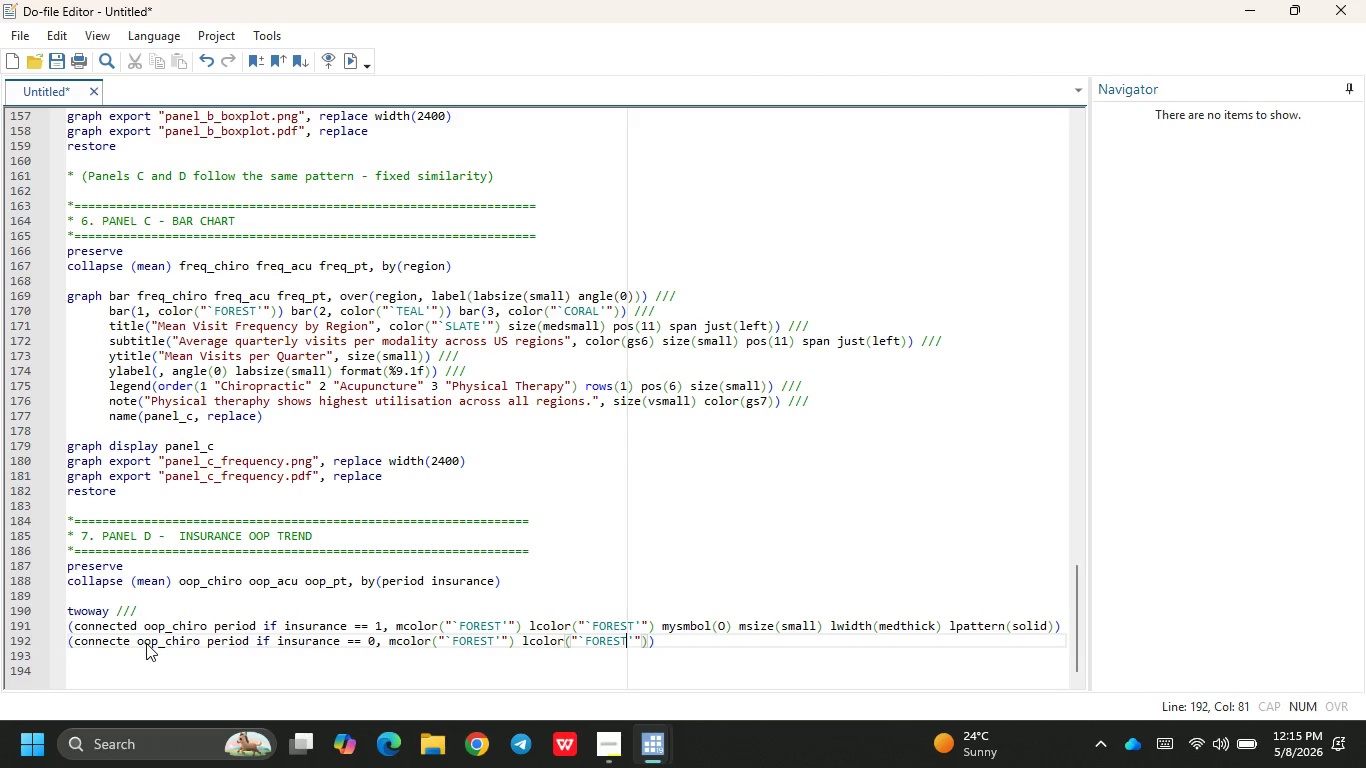 
key(ArrowRight)
 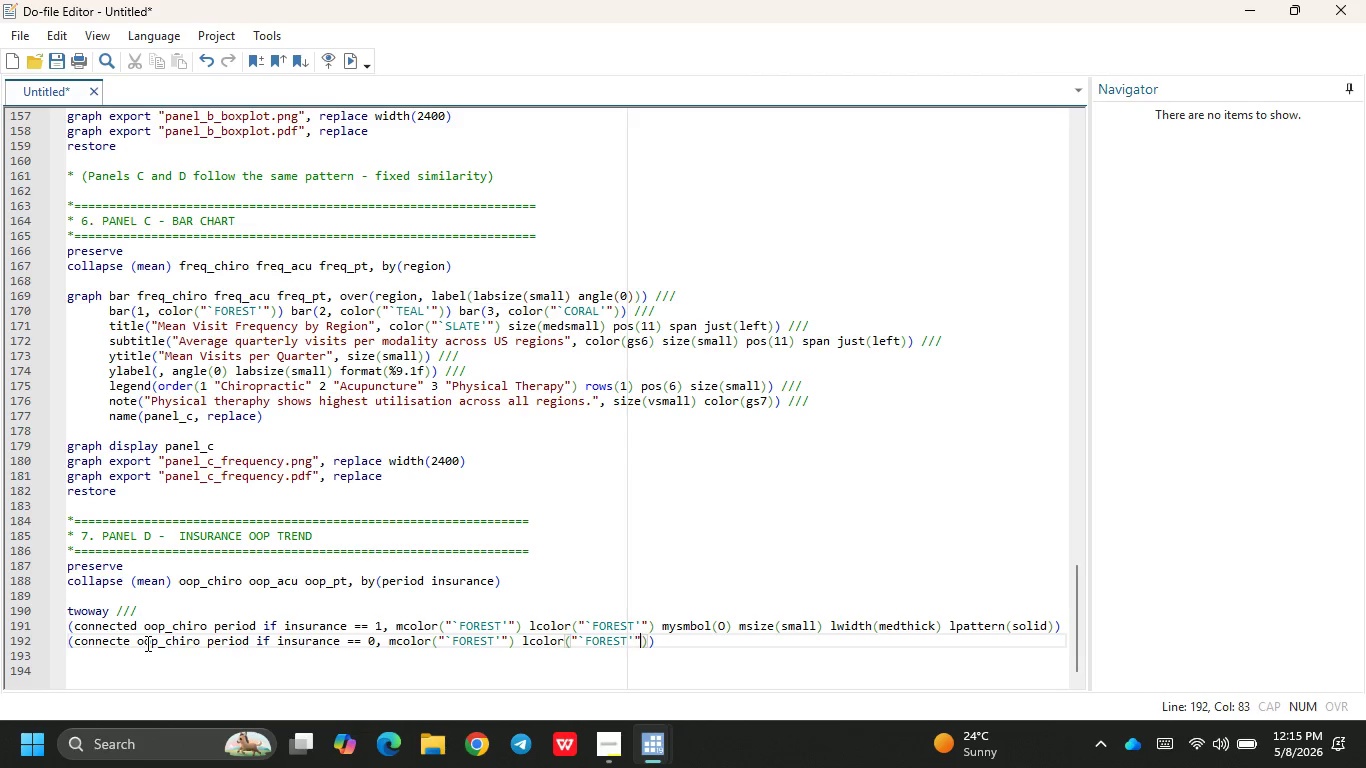 
key(ArrowRight)
 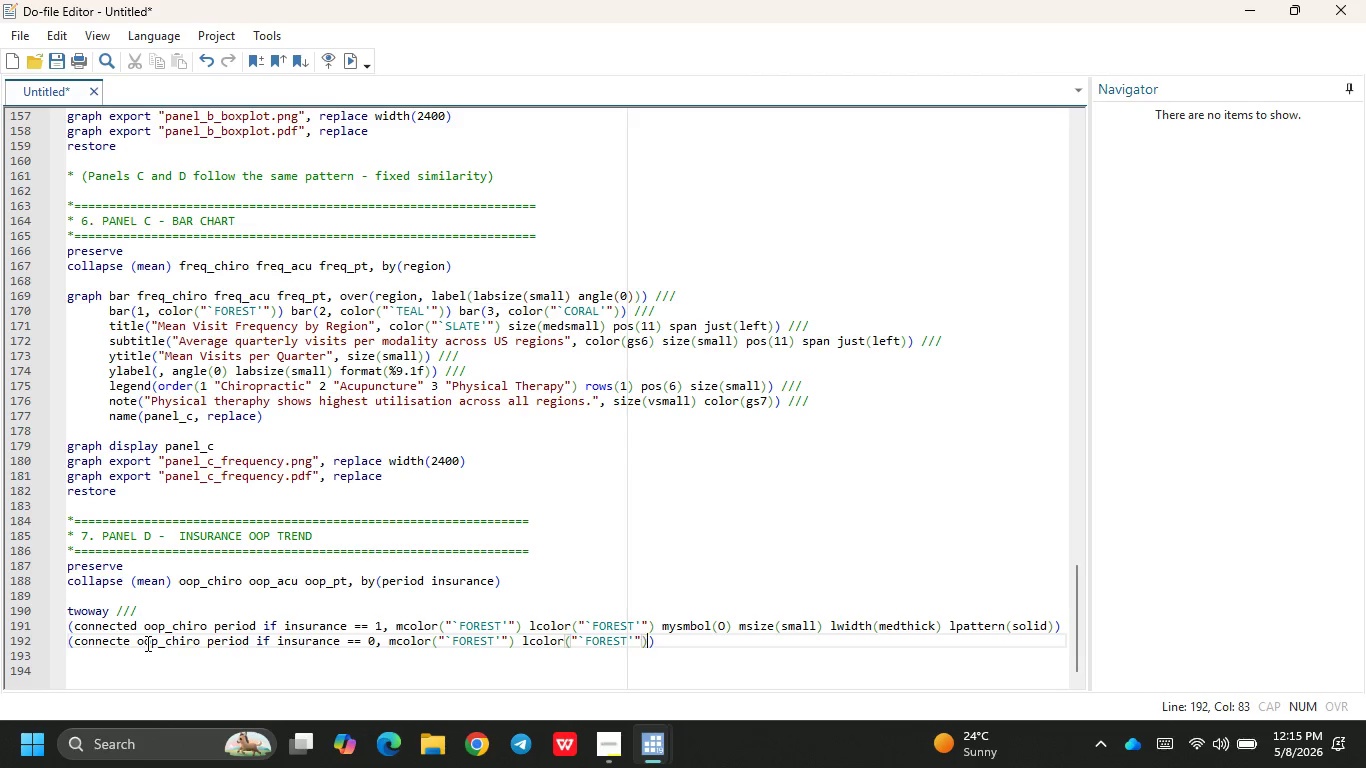 
key(ArrowRight)
 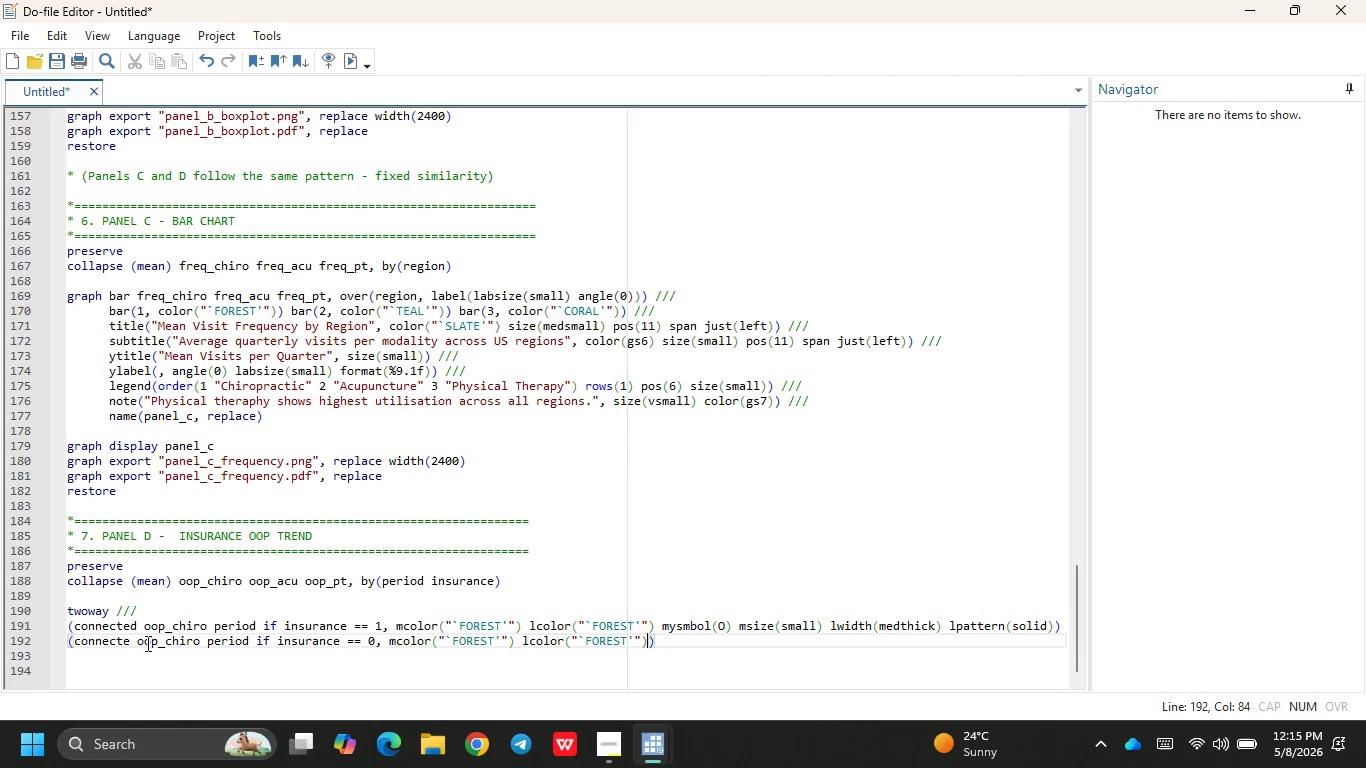 
type( msy)
 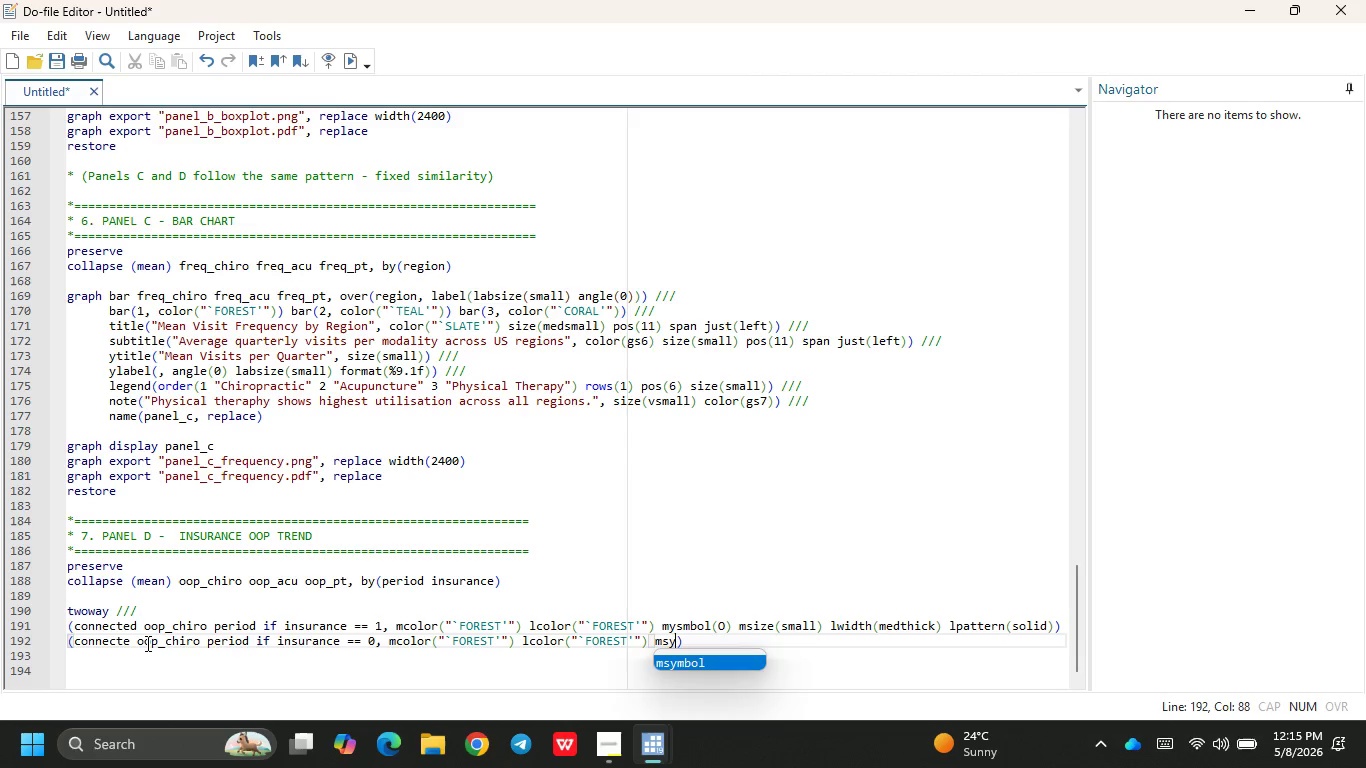 
key(Enter)
 